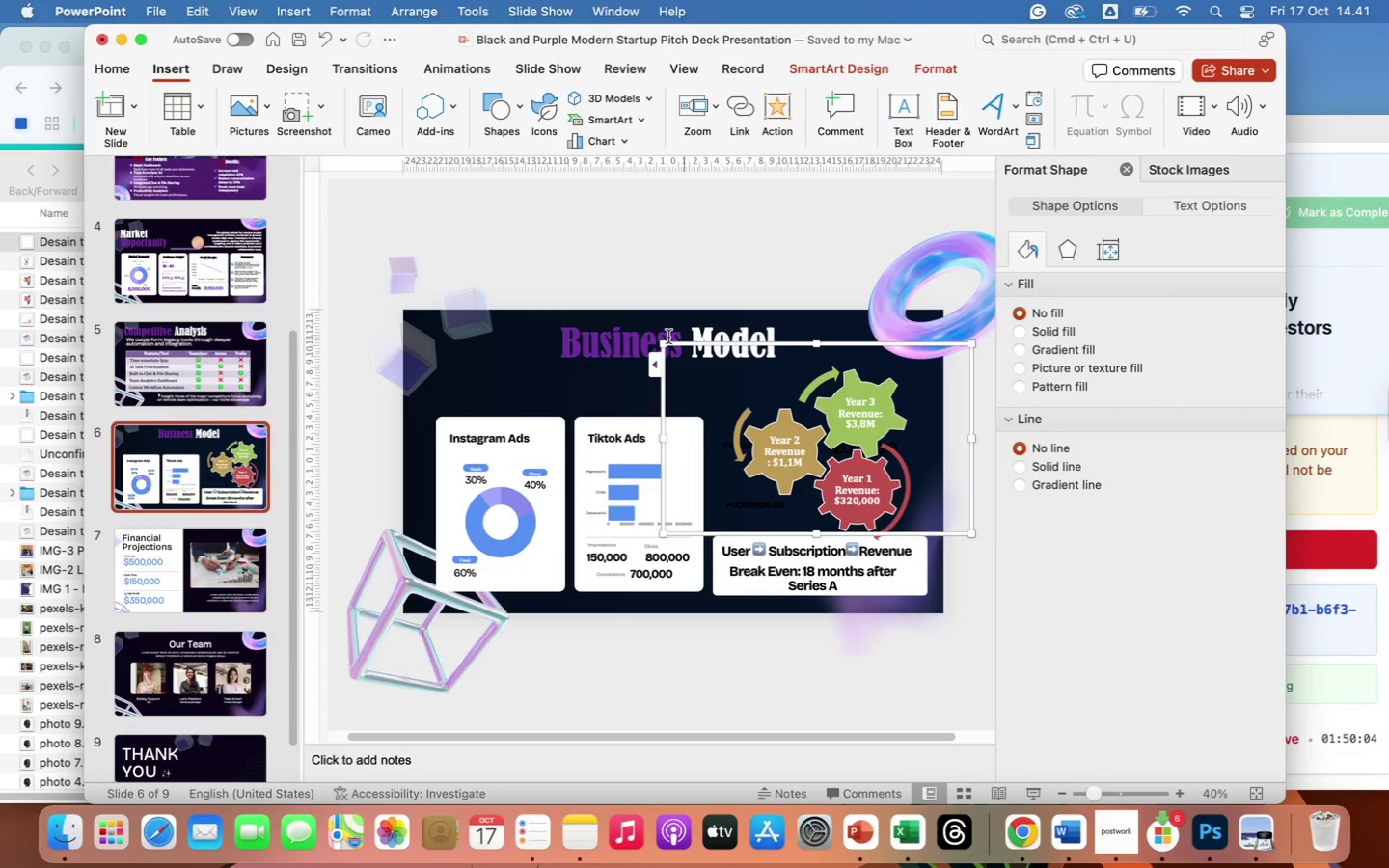 
left_click([616, 343])
 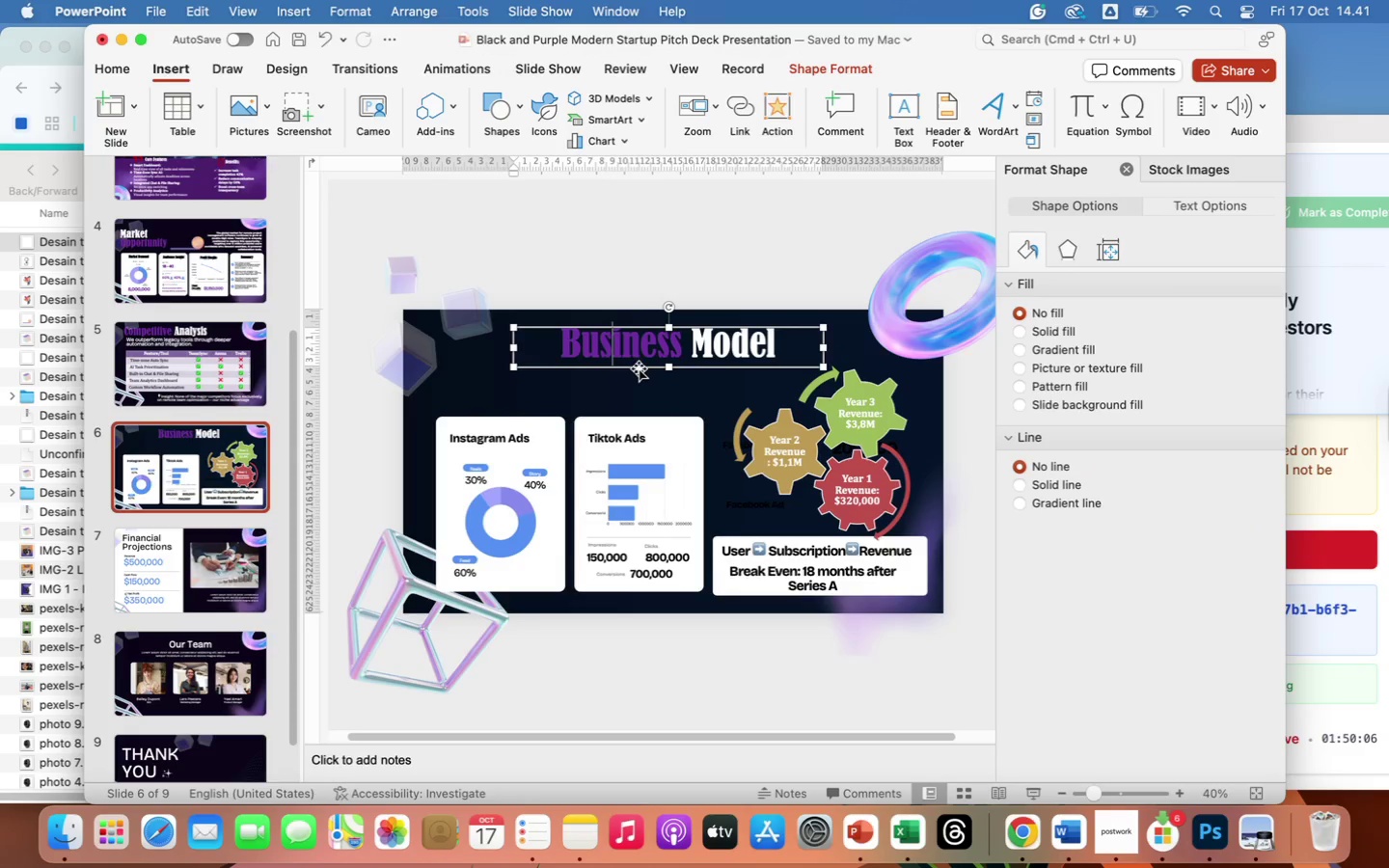 
left_click_drag(start_coordinate=[639, 368], to_coordinate=[643, 379])
 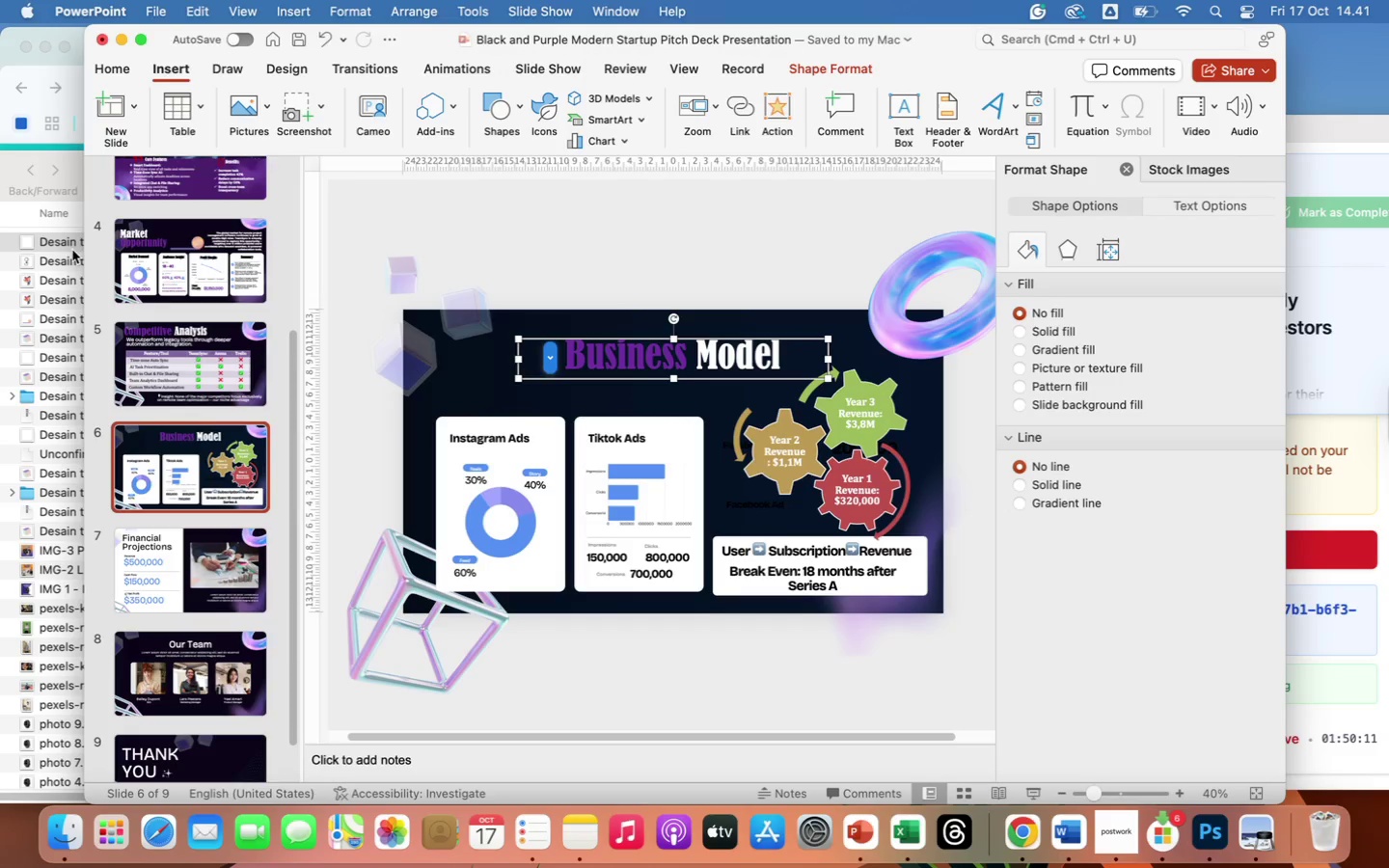 
left_click([49, 264])
 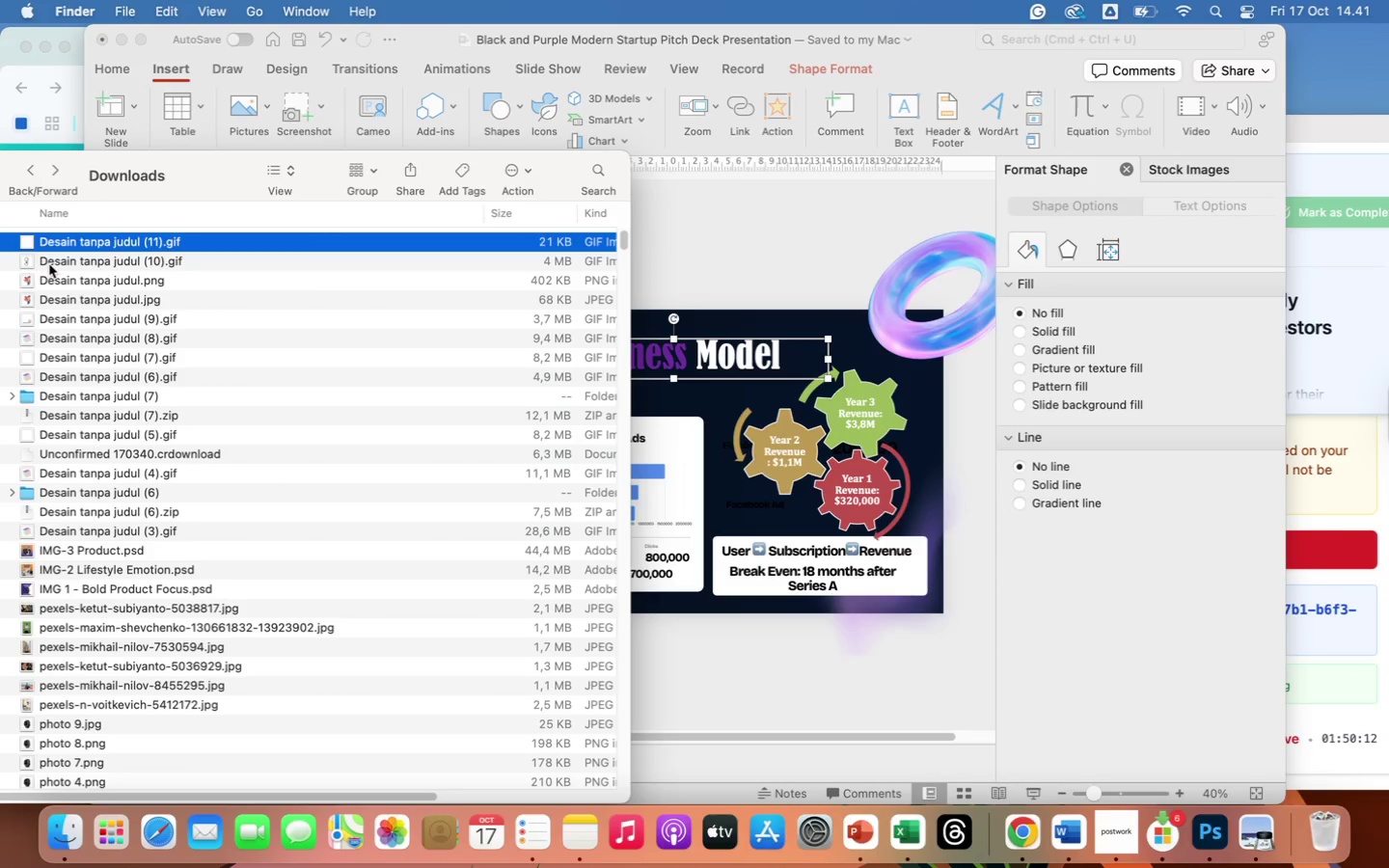 
left_click([49, 264])
 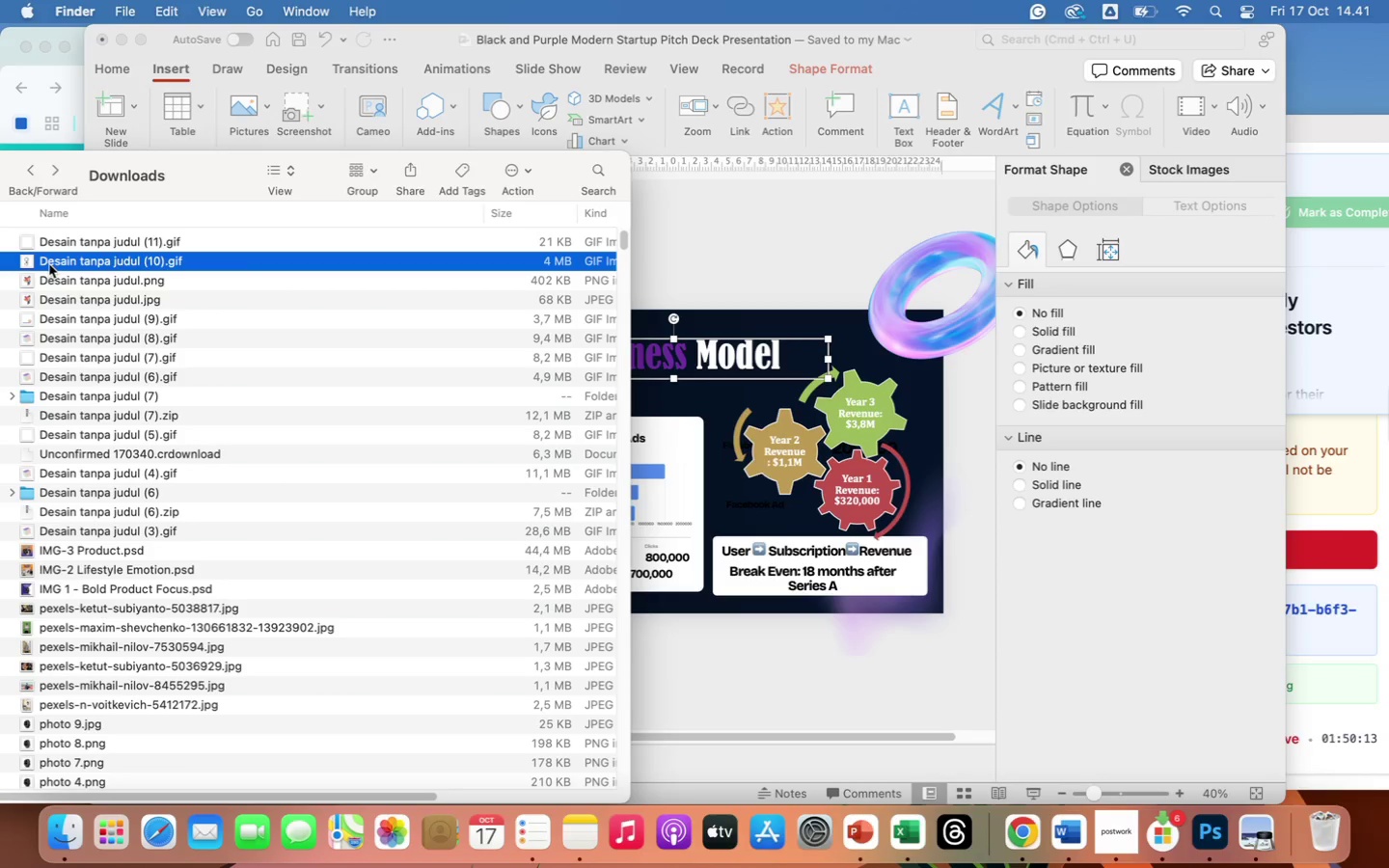 
left_click_drag(start_coordinate=[49, 264], to_coordinate=[667, 395])
 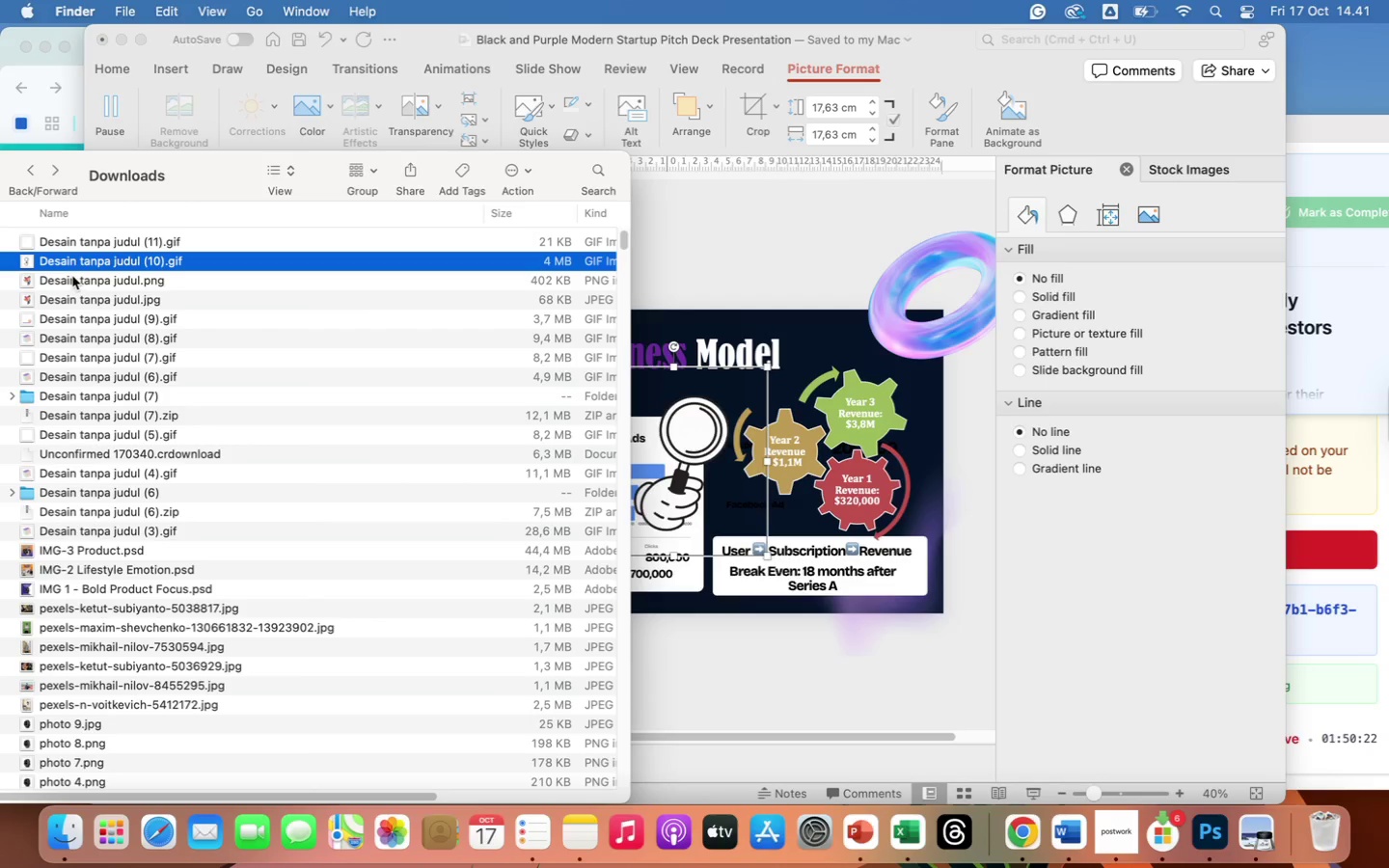 
wait(7.8)
 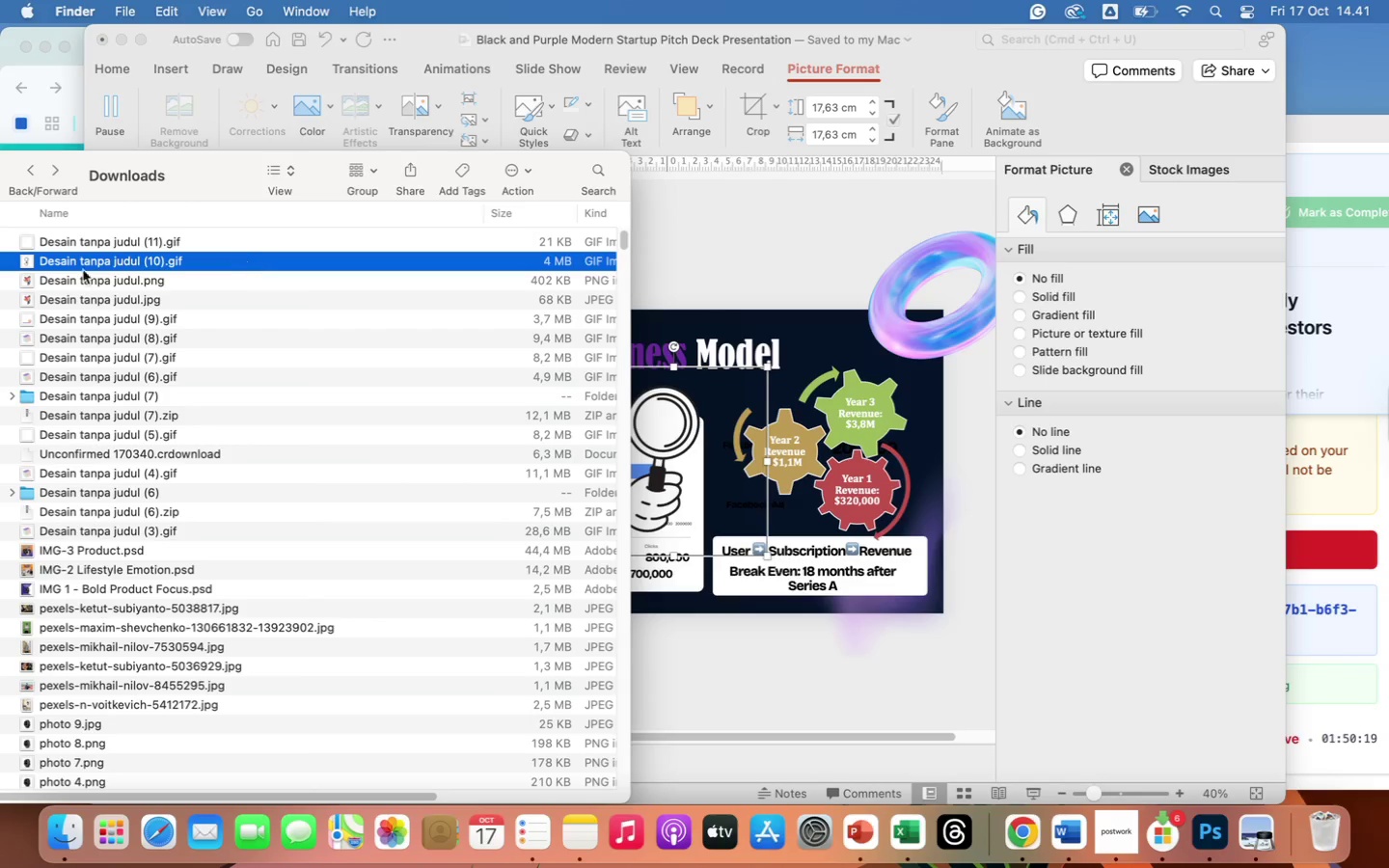 
left_click([736, 683])
 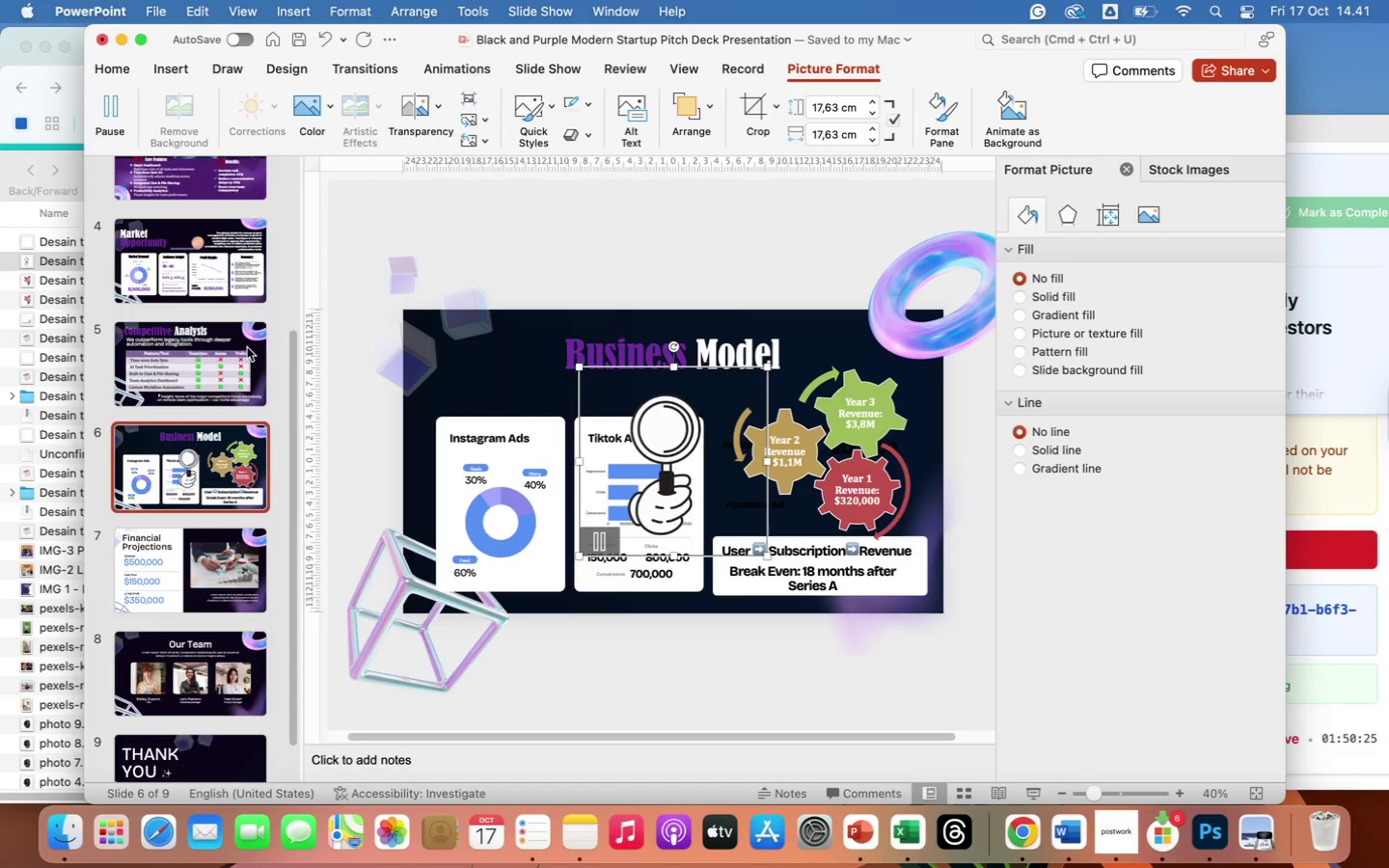 
left_click([263, 371])
 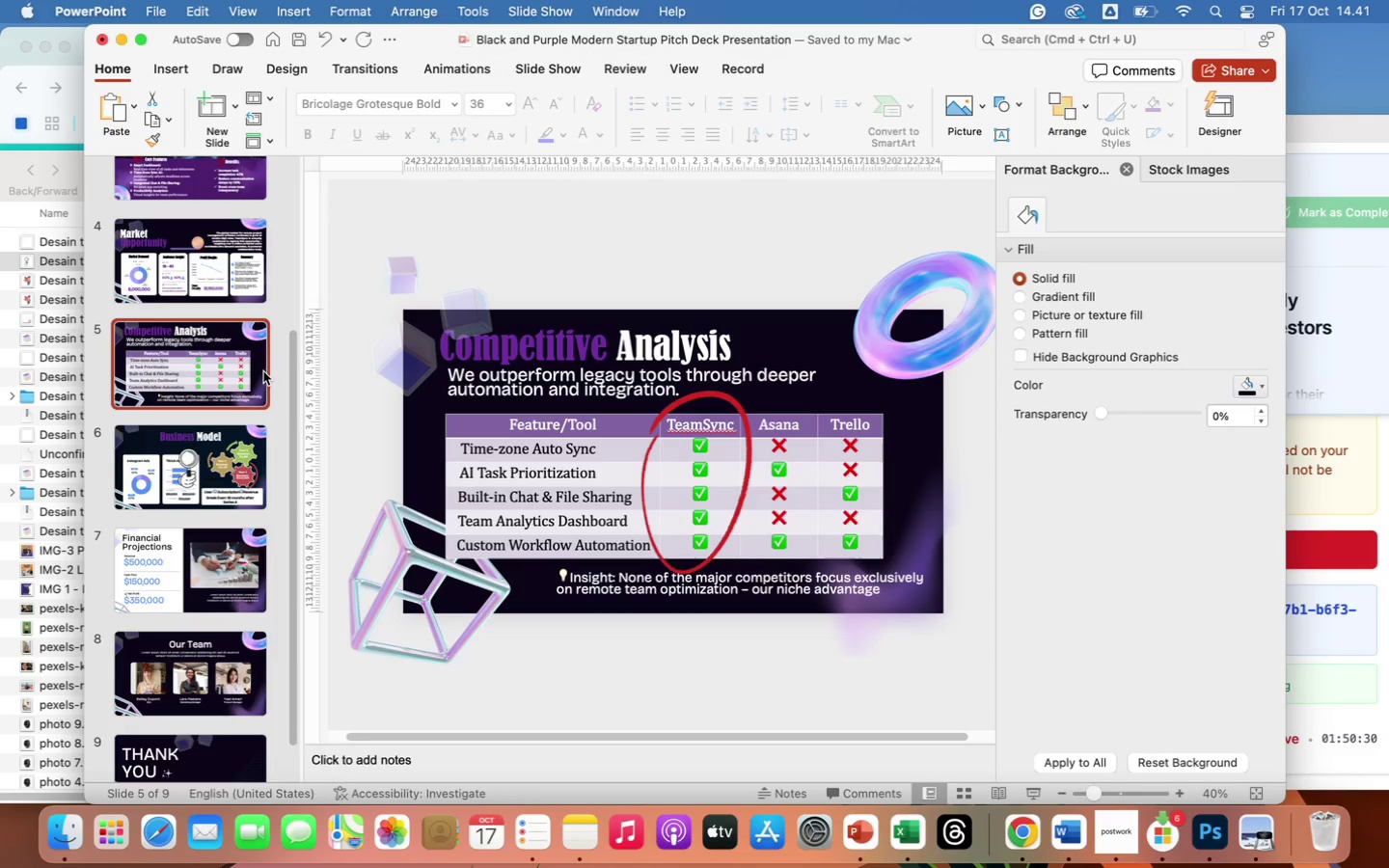 
wait(5.35)
 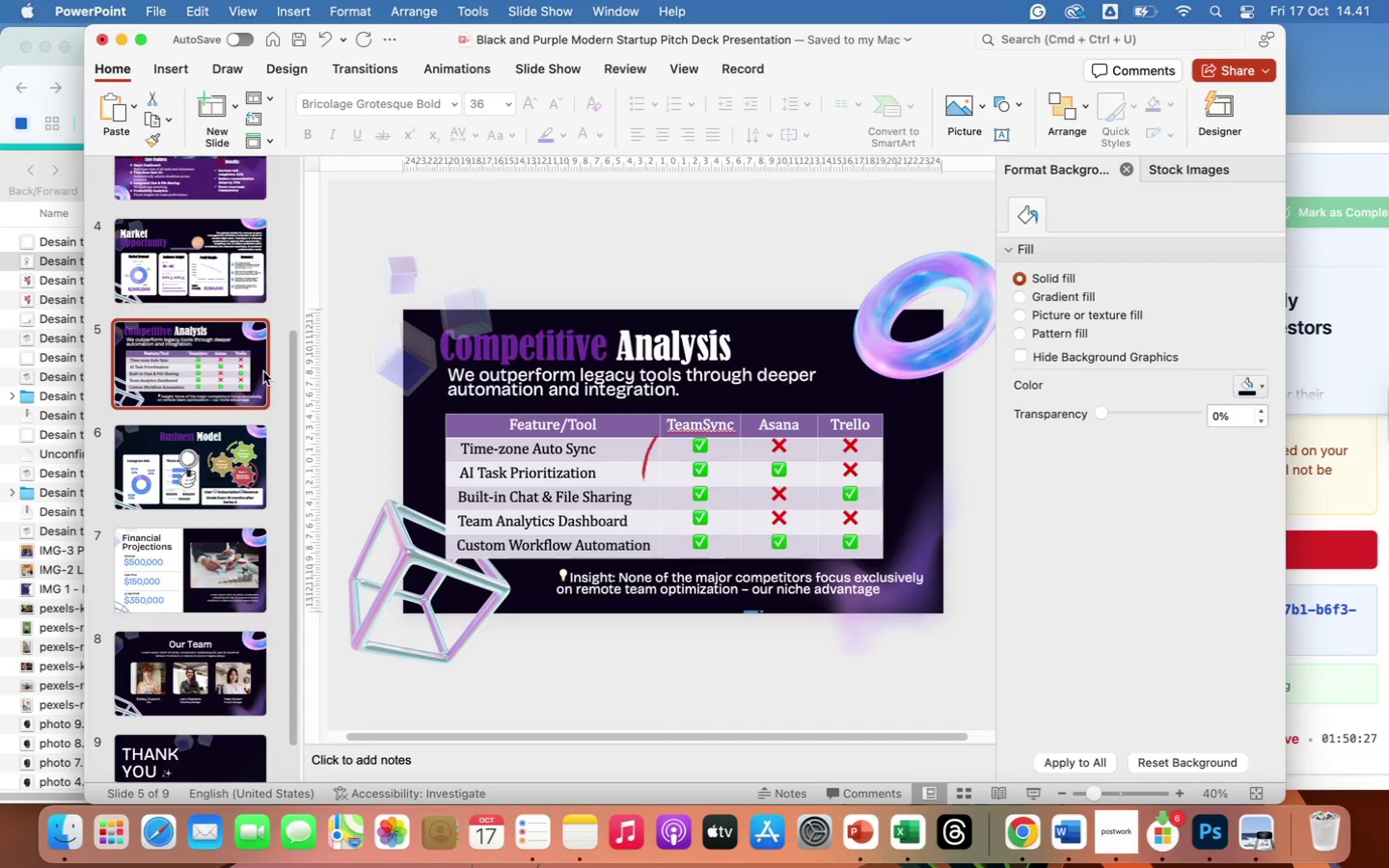 
left_click([135, 445])
 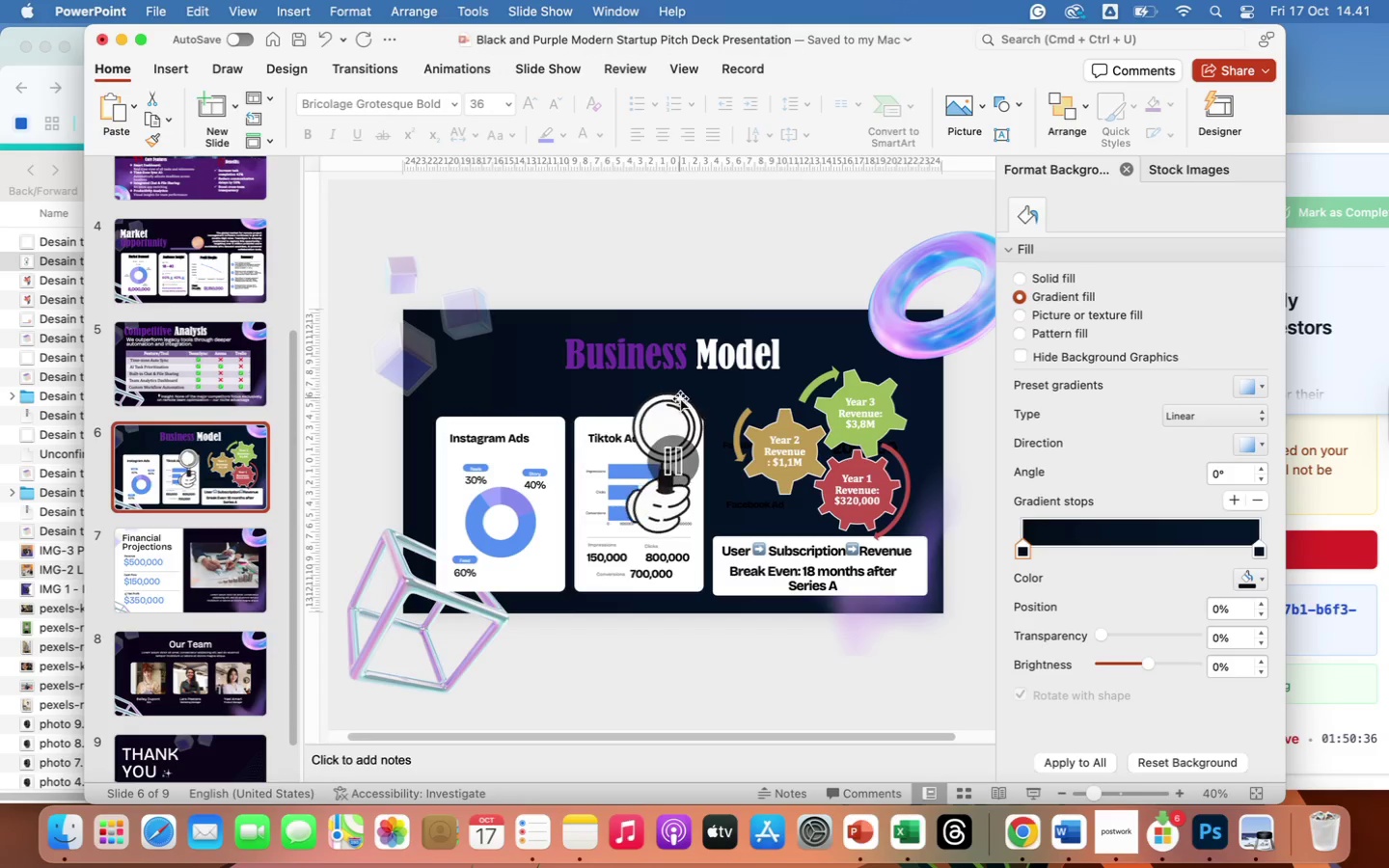 
wait(6.41)
 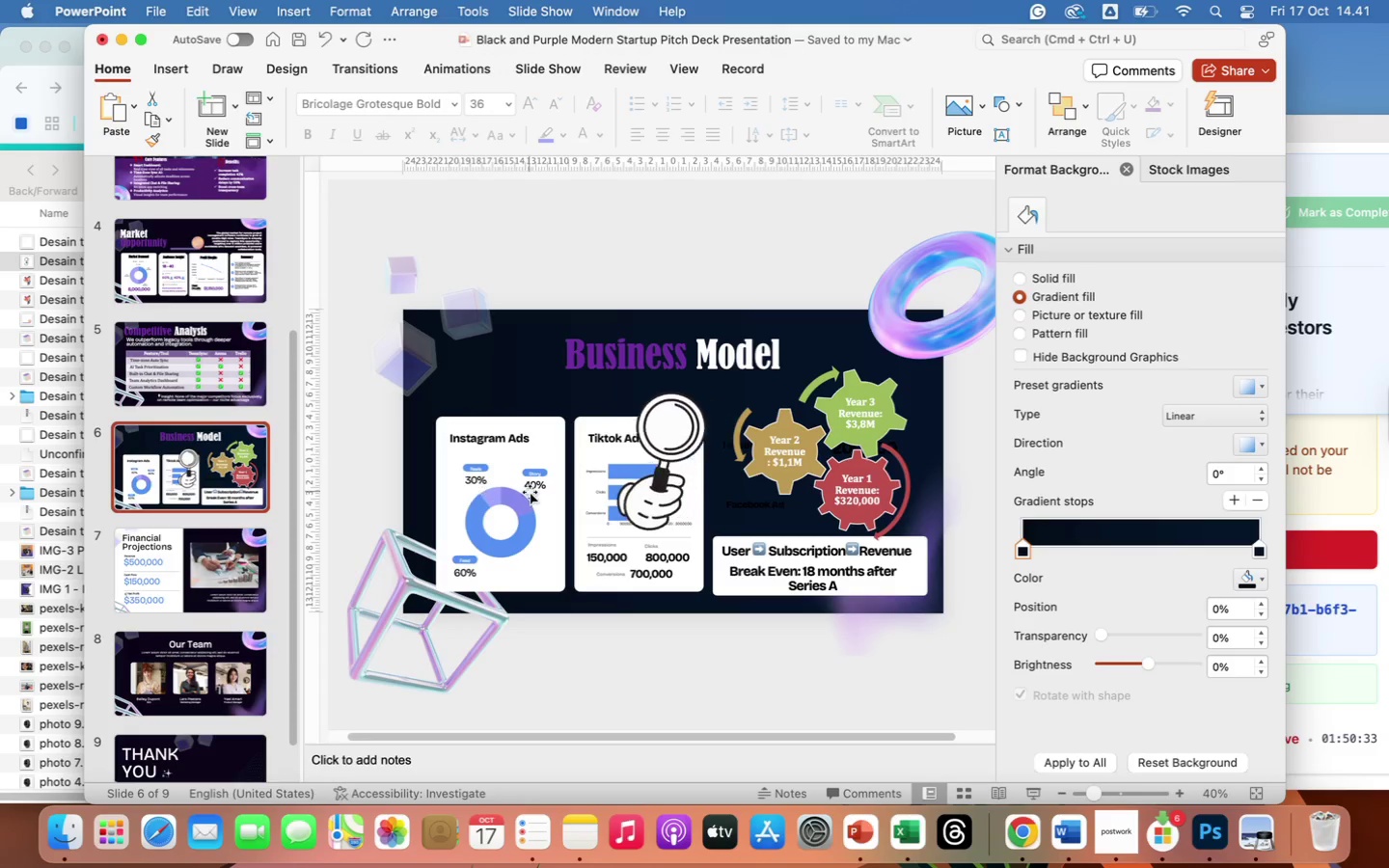 
left_click([680, 409])
 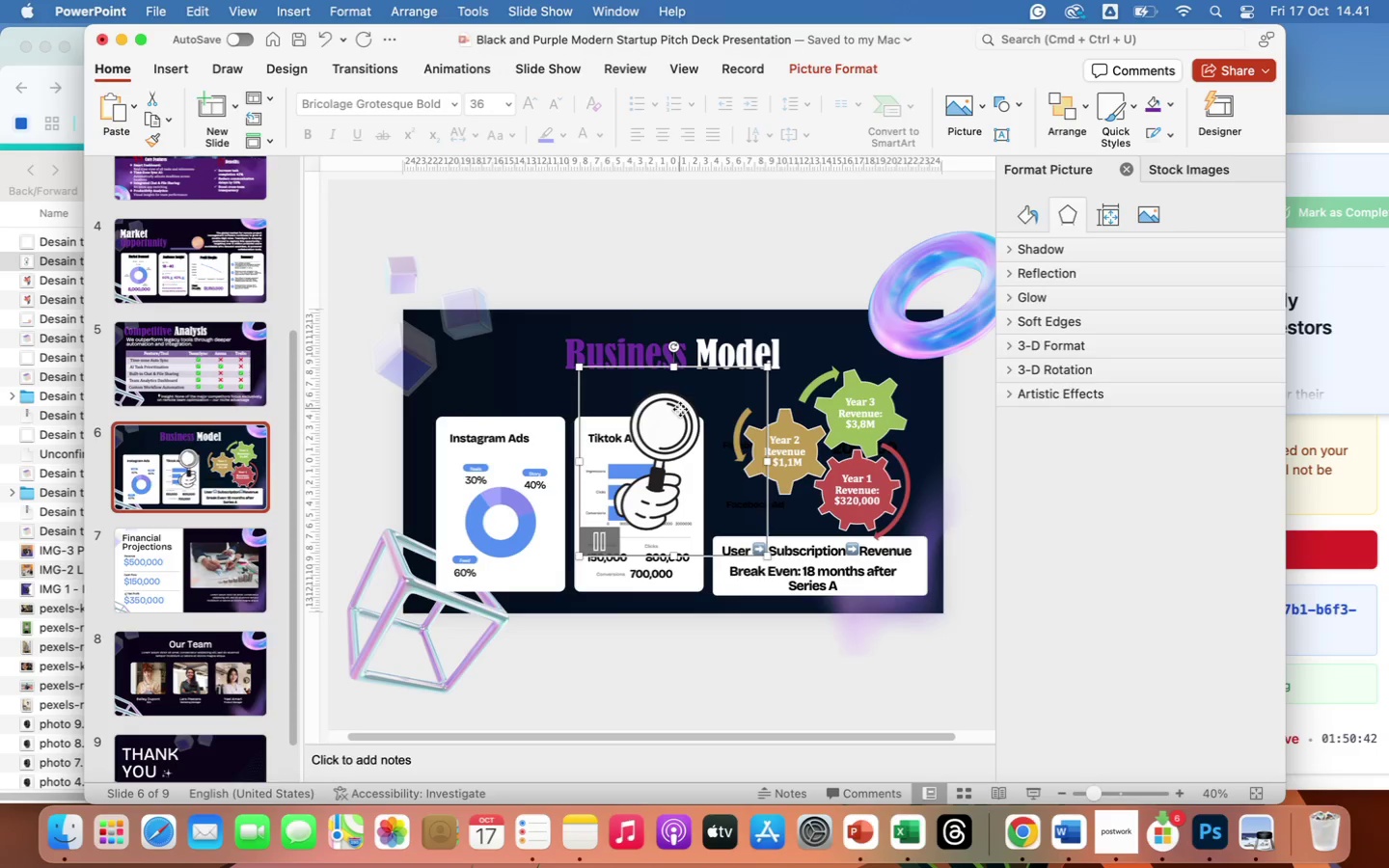 
wait(5.46)
 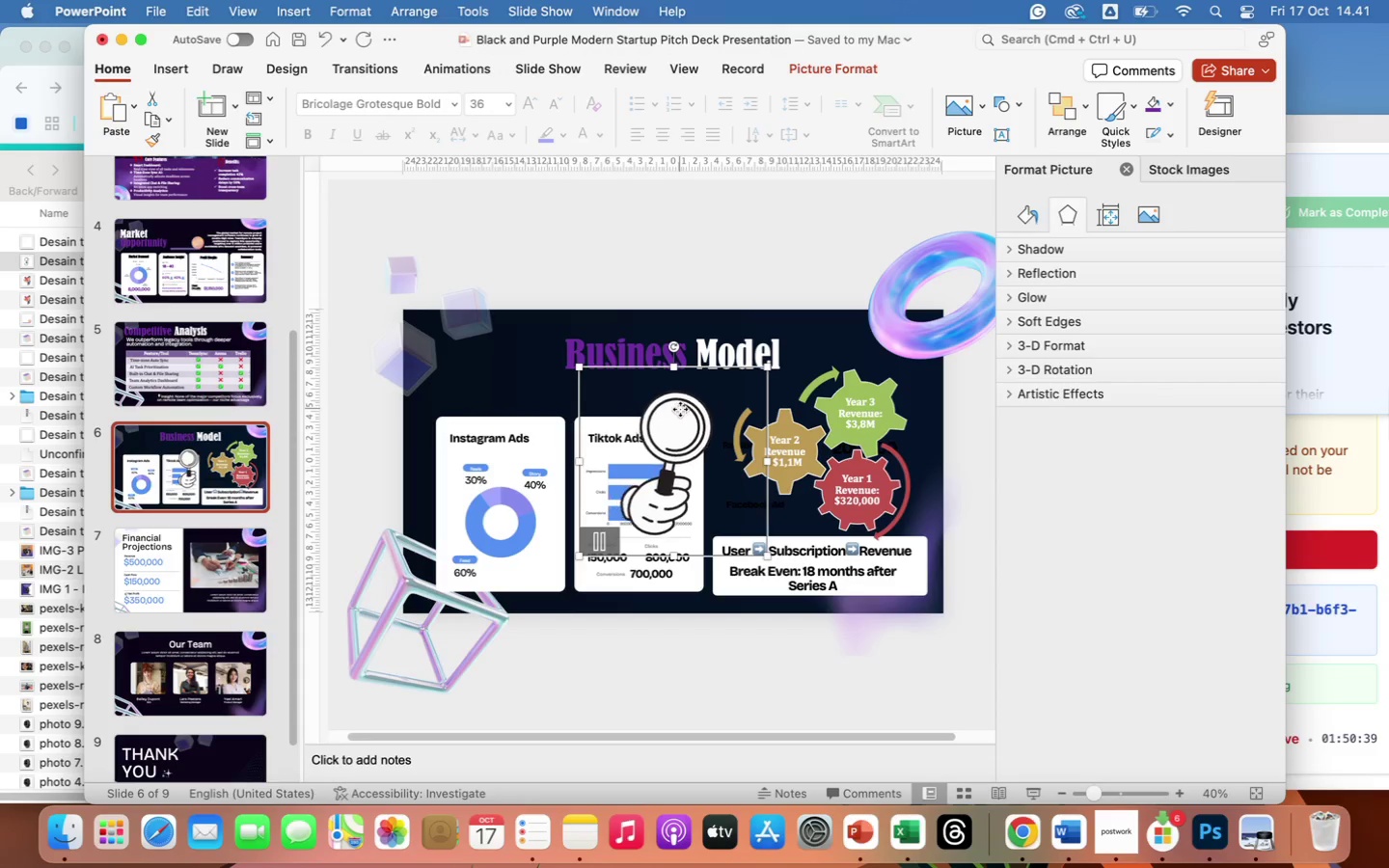 
key(Backspace)
 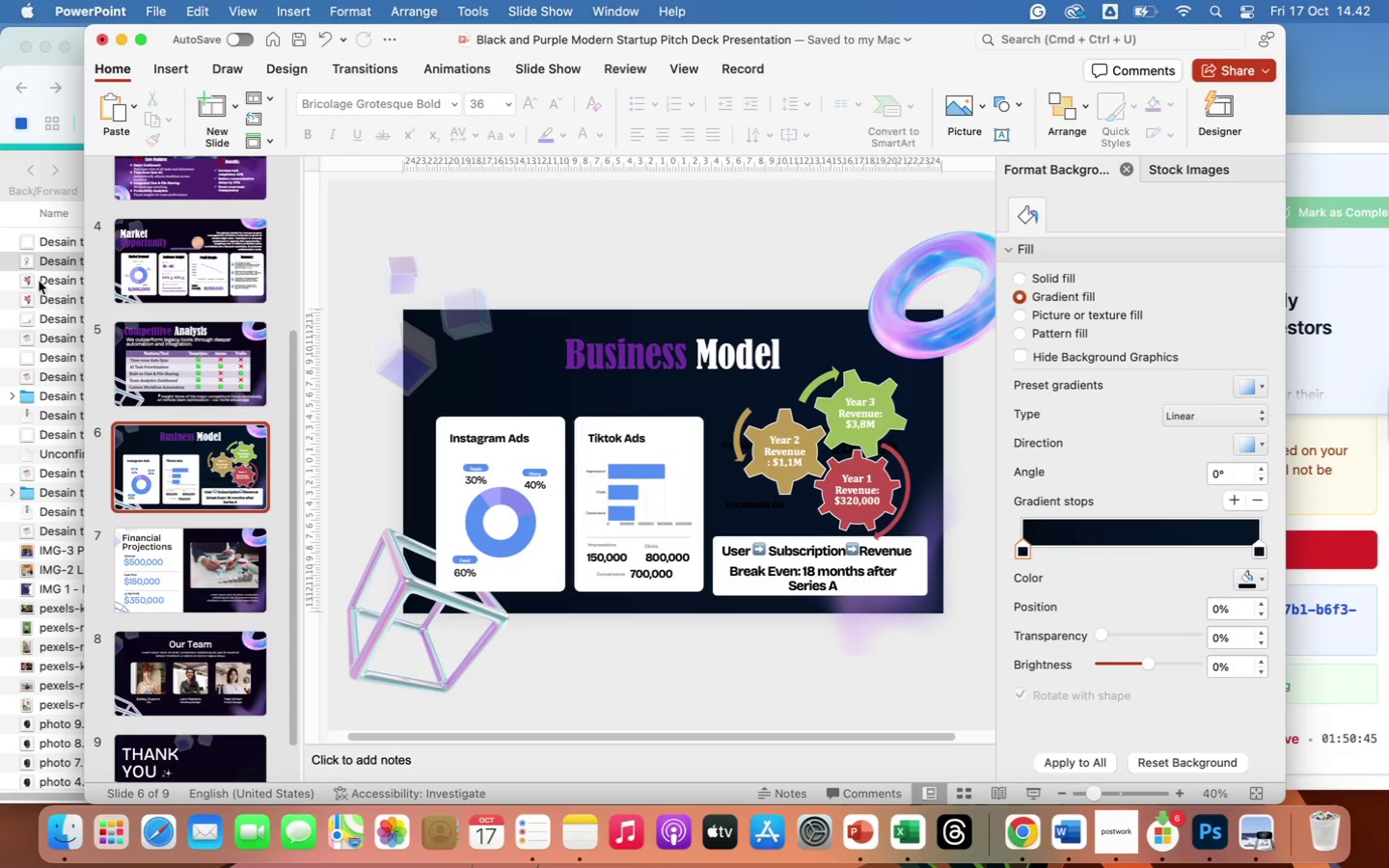 
left_click([49, 244])
 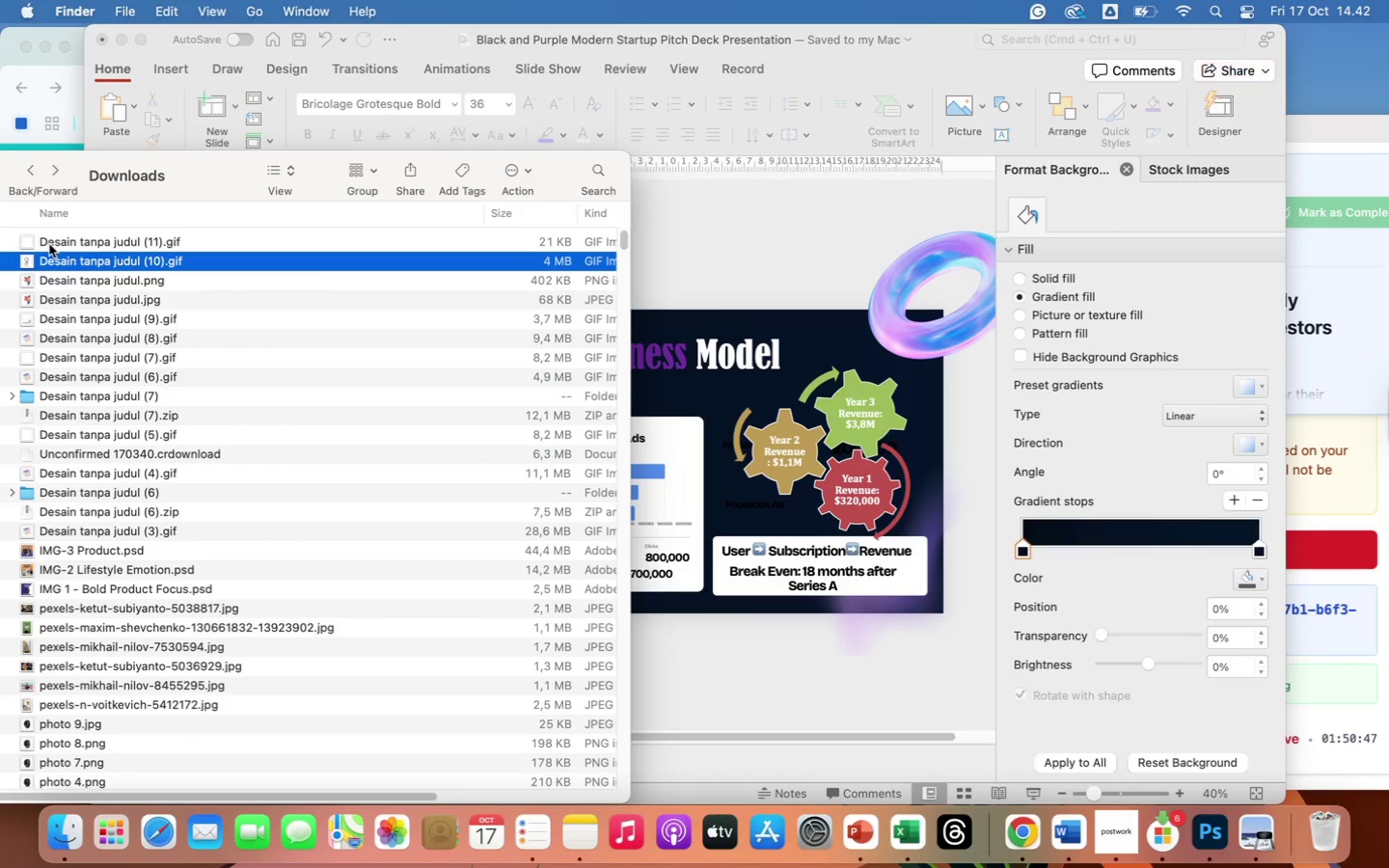 
left_click([49, 244])
 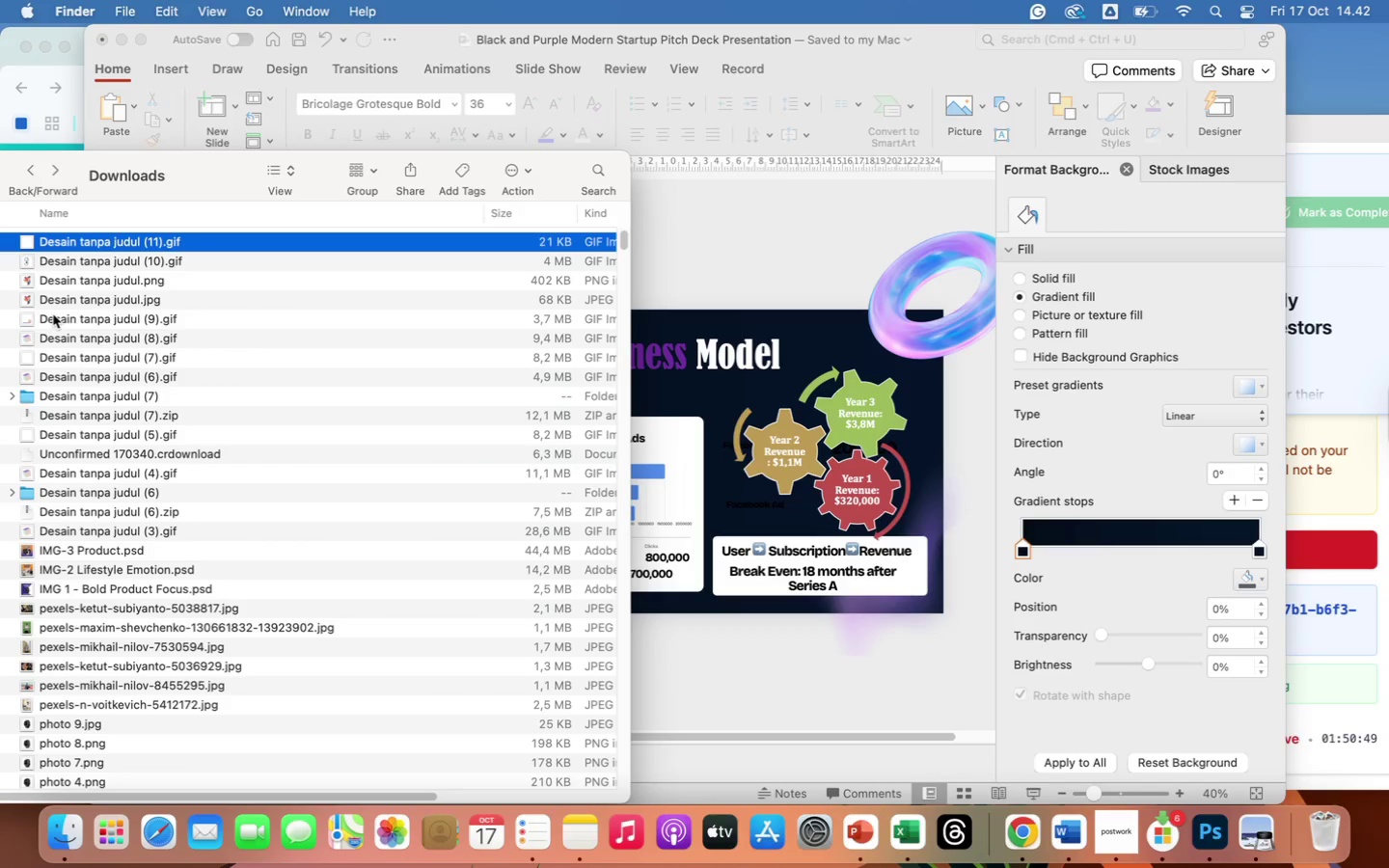 
left_click([55, 320])
 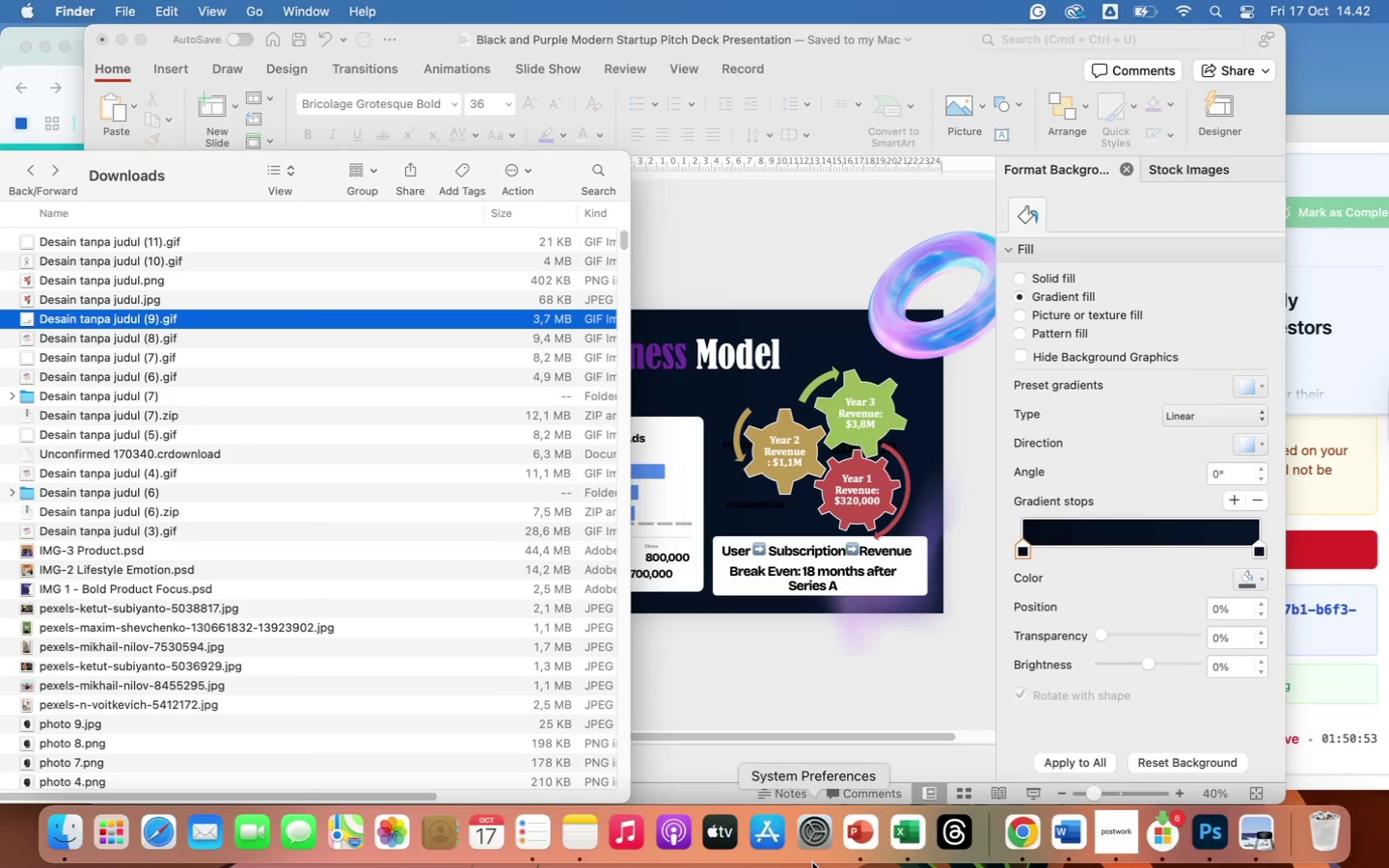 
left_click([1034, 835])
 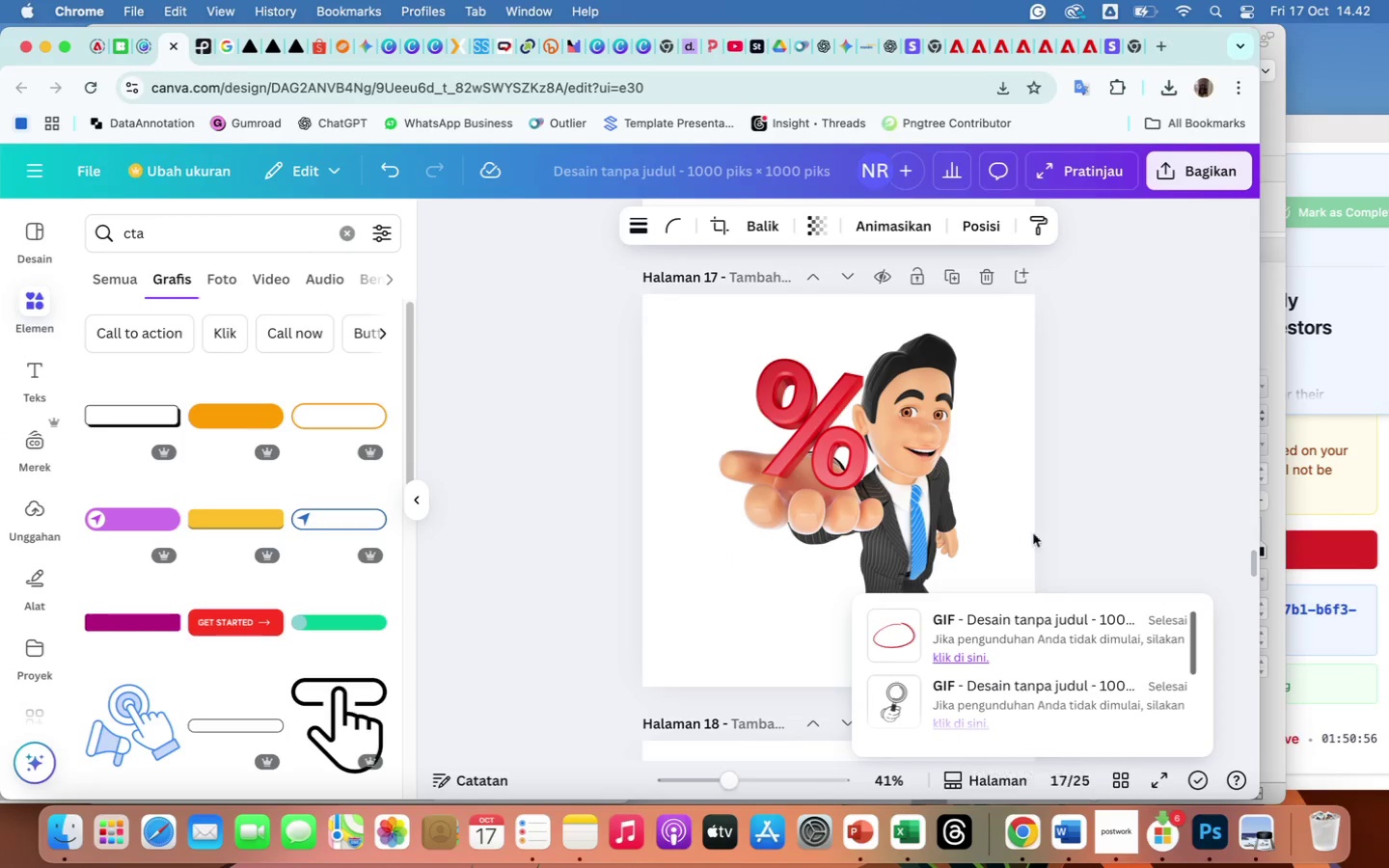 
scroll: coordinate [996, 468], scroll_direction: down, amount: 219.0
 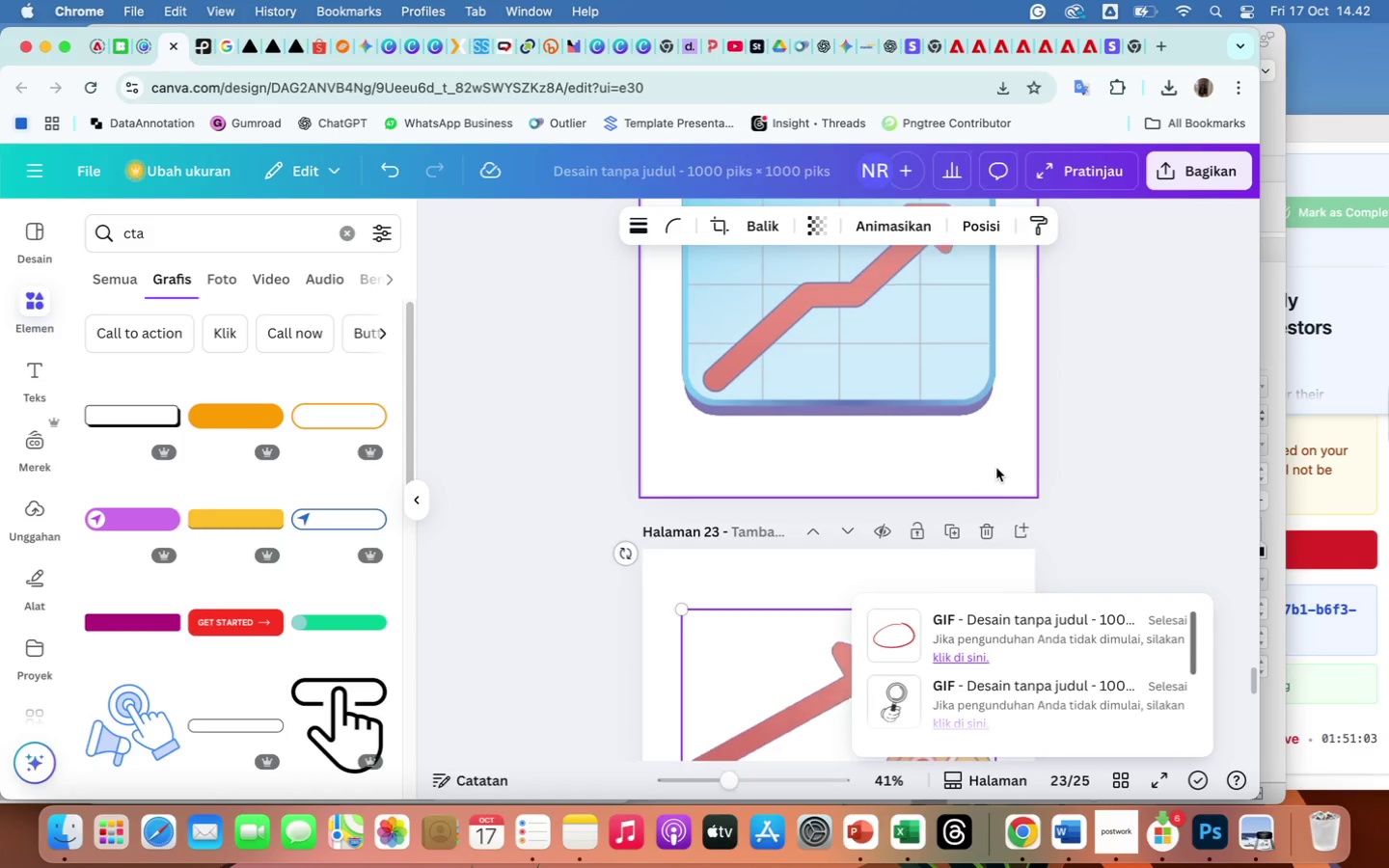 
scroll: coordinate [996, 468], scroll_direction: up, amount: 8.0
 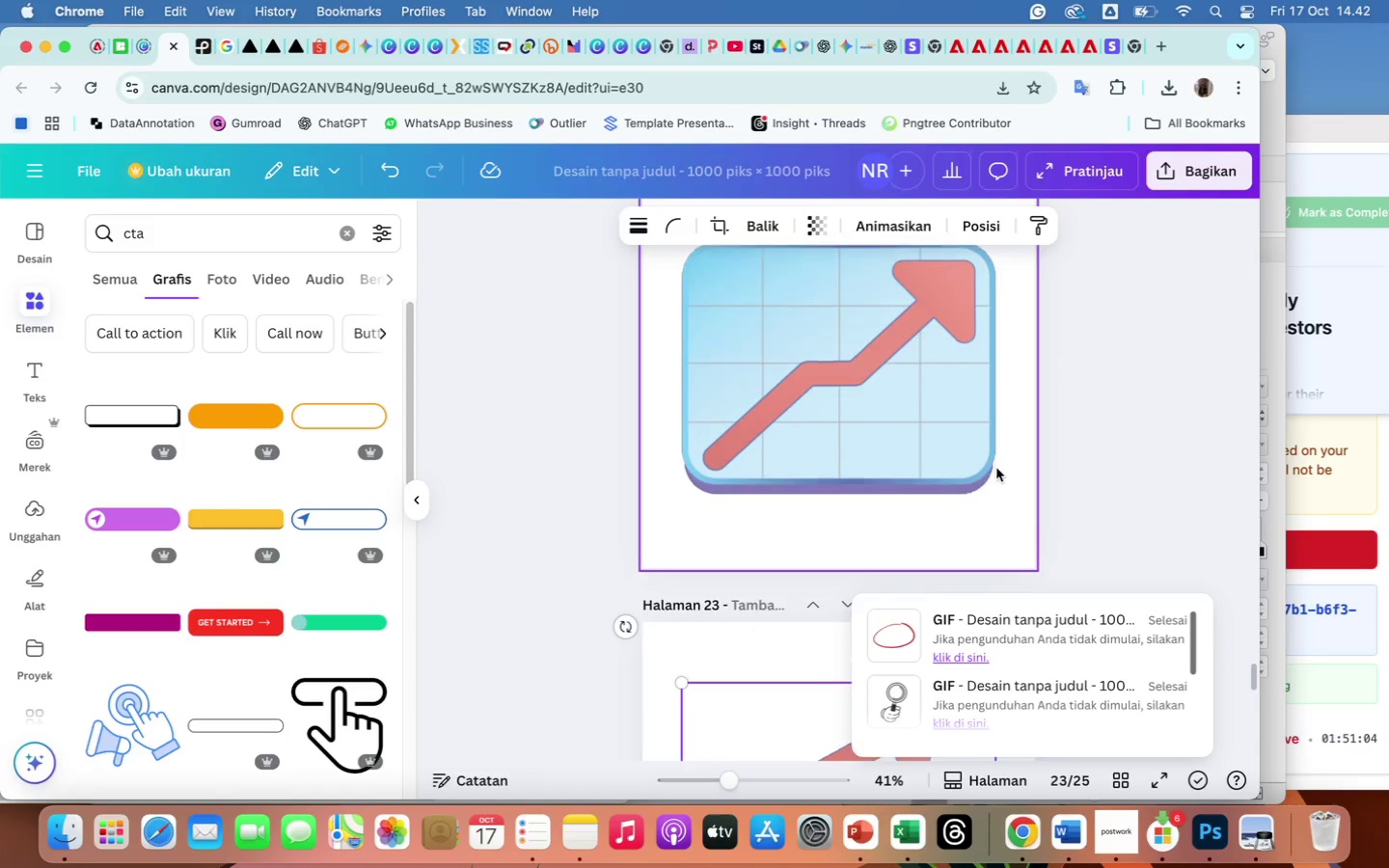 
scroll: coordinate [996, 468], scroll_direction: down, amount: 19.0
 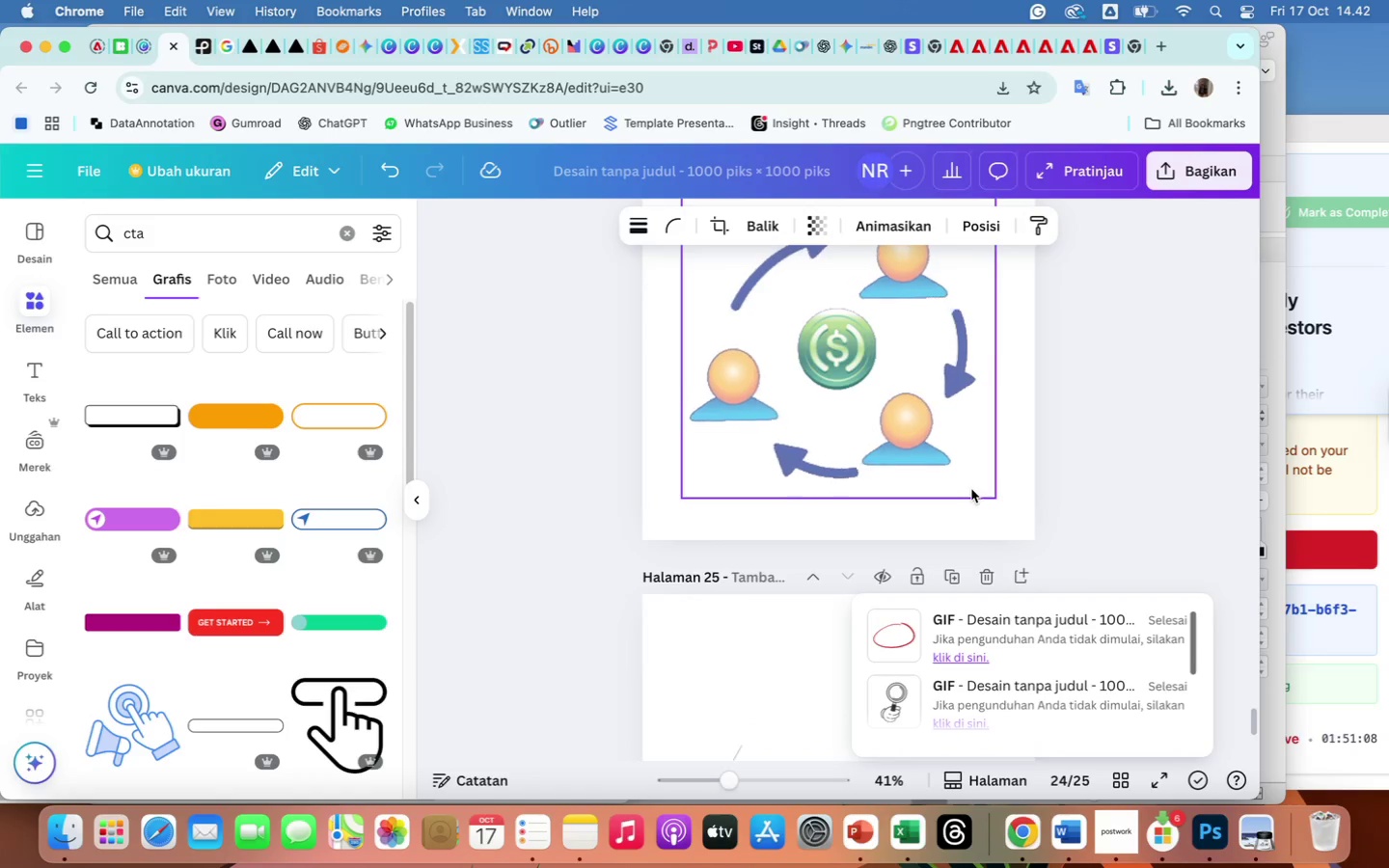 
scroll: coordinate [1102, 465], scroll_direction: up, amount: 20.0
 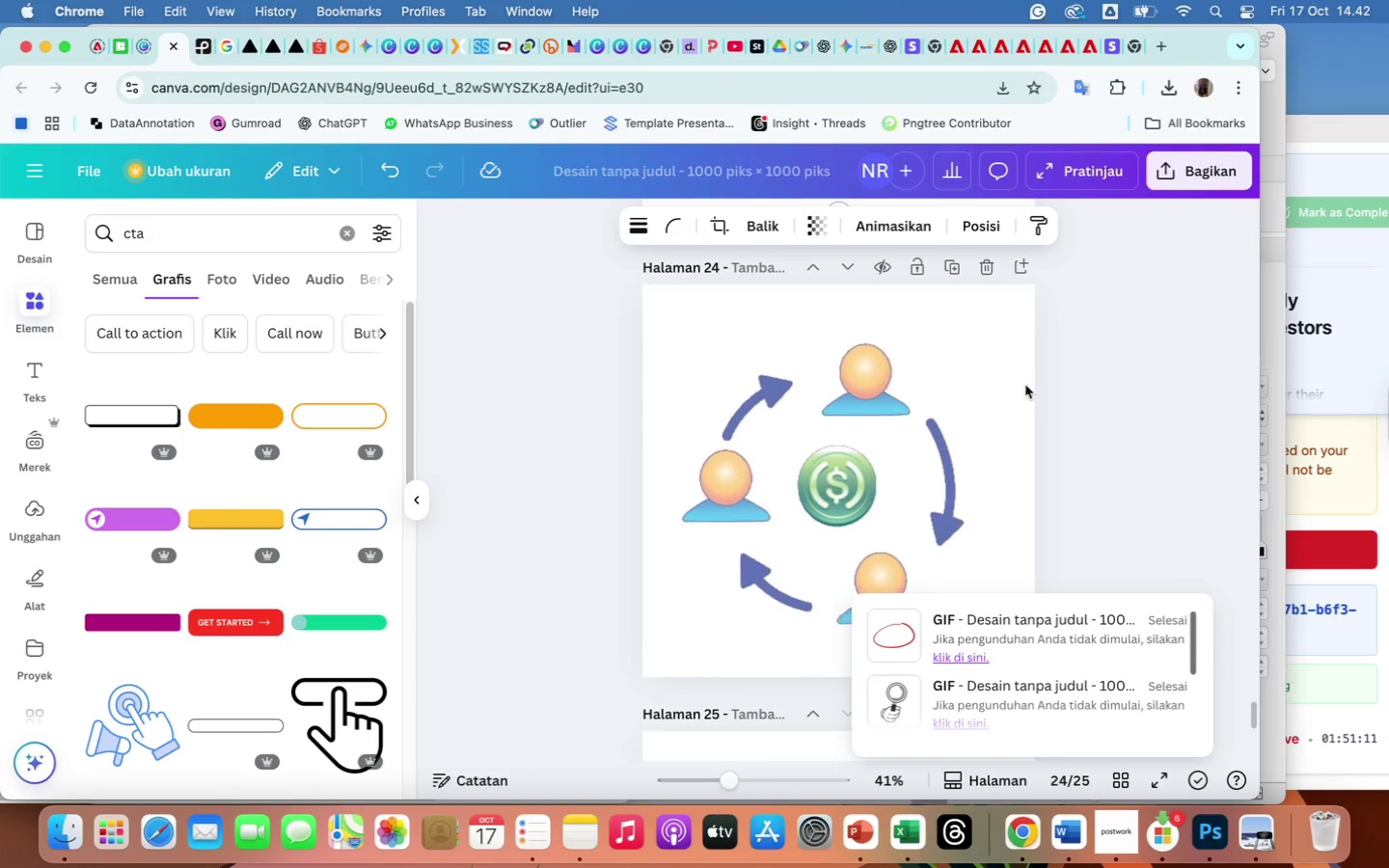 
left_click([1000, 381])
 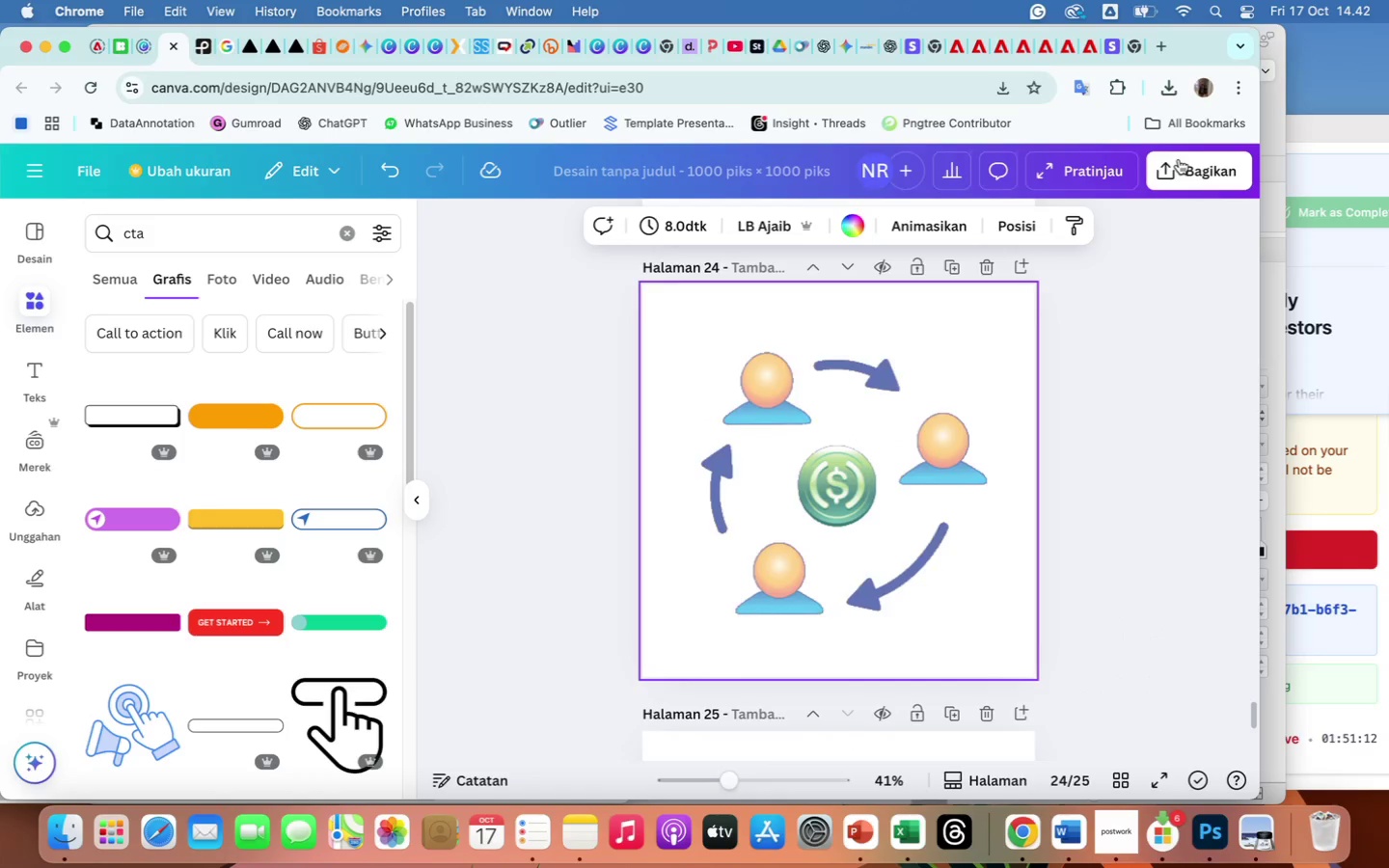 
left_click([1180, 168])
 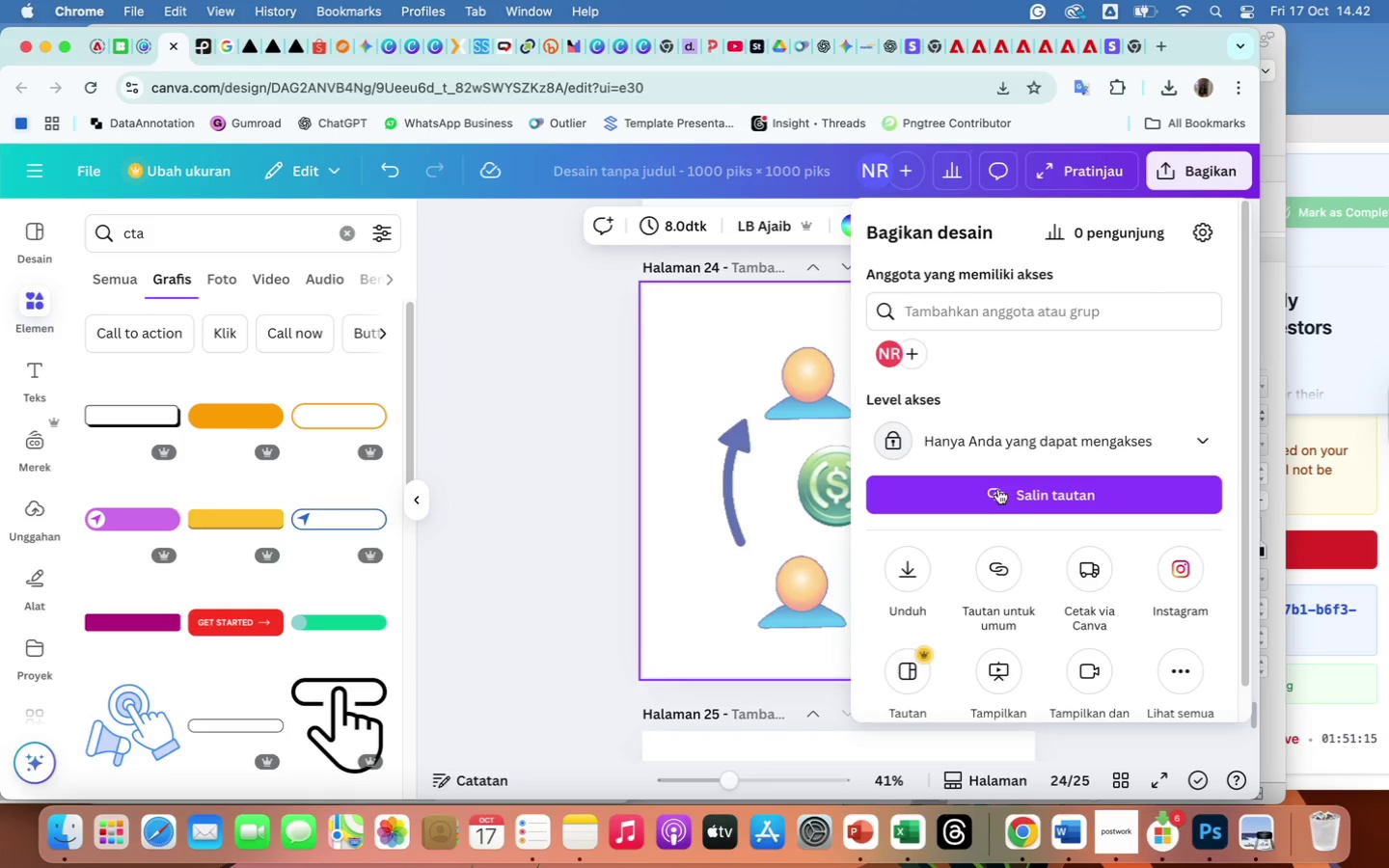 
left_click([899, 571])
 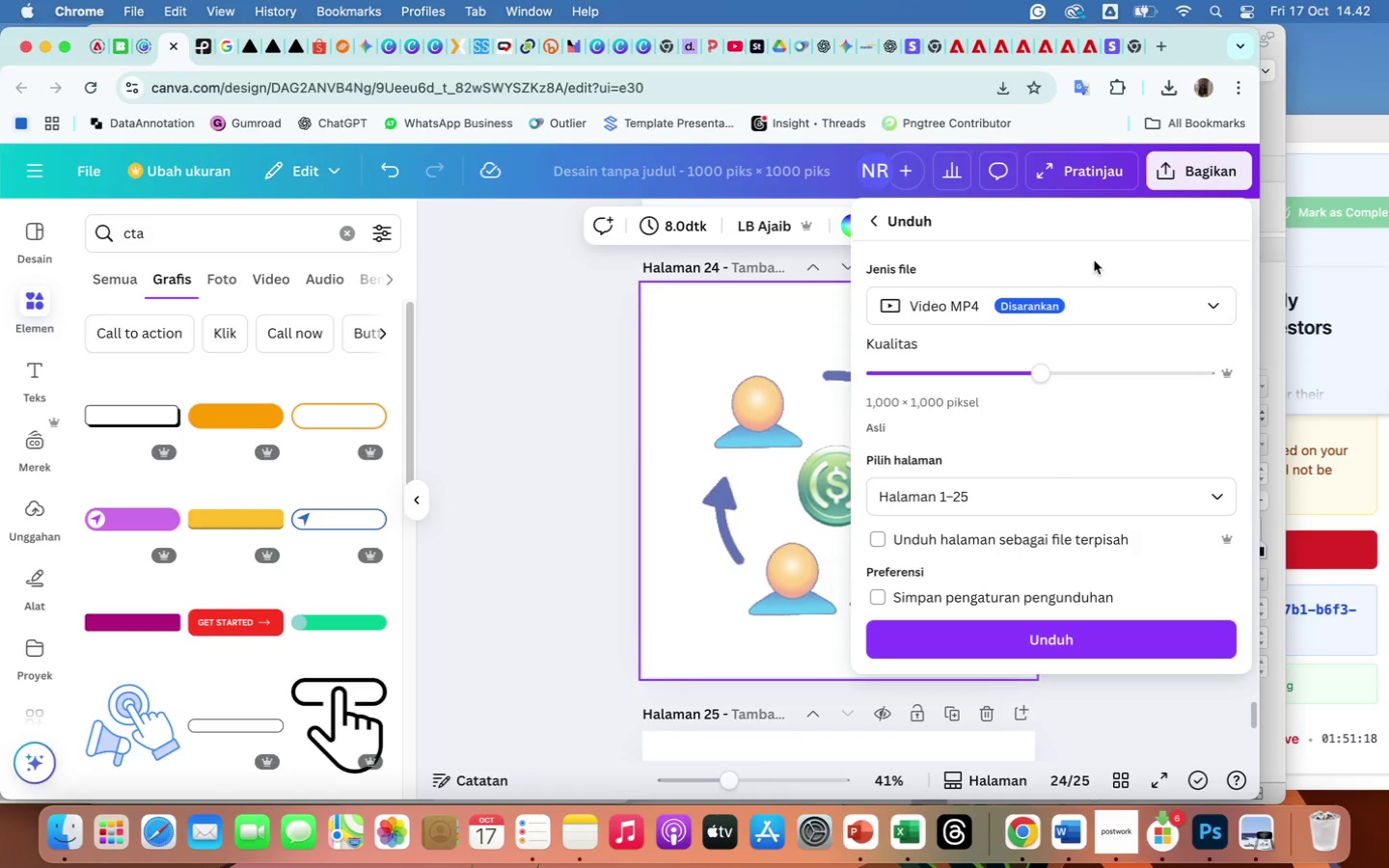 
left_click([1103, 302])
 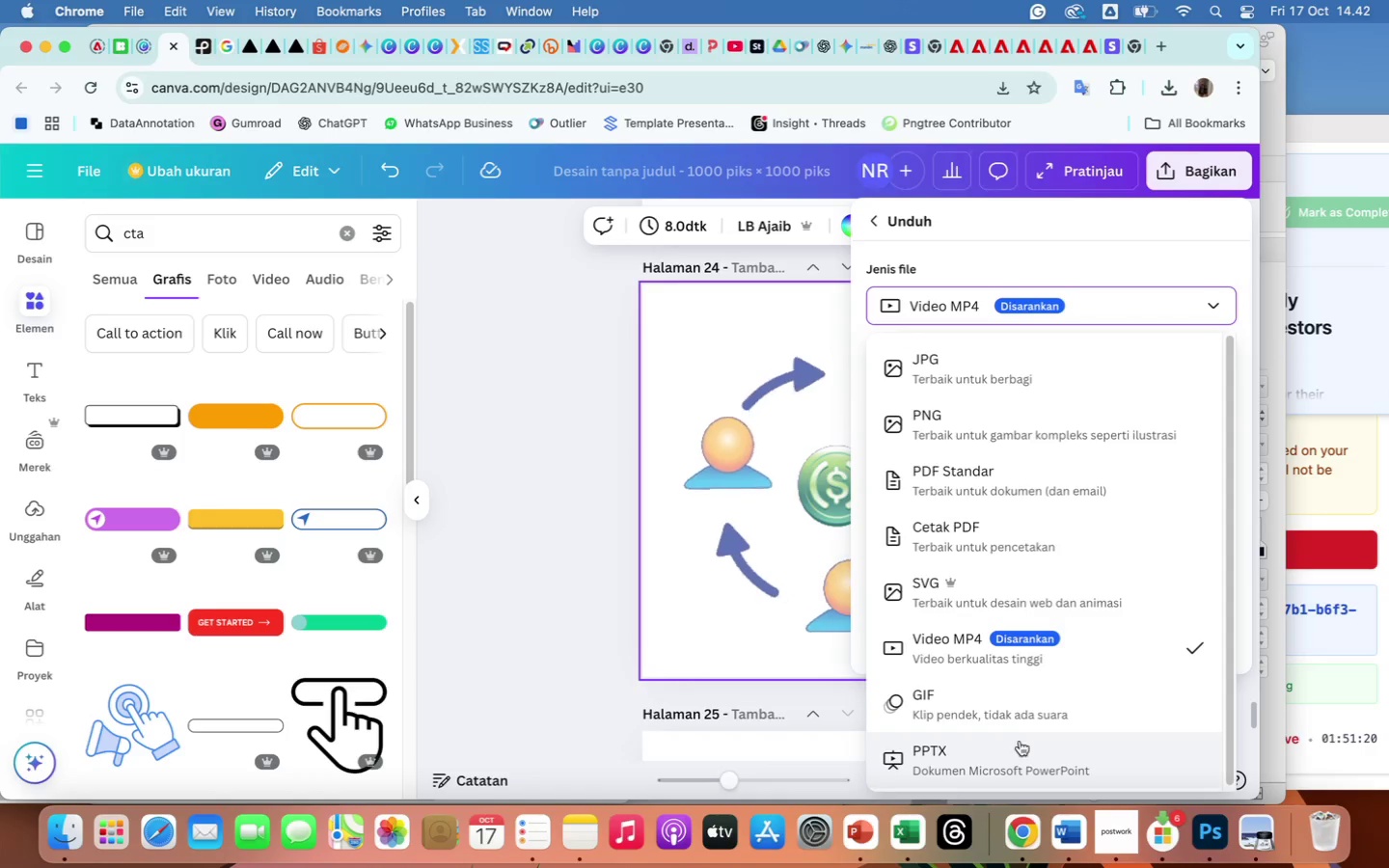 
left_click([972, 692])
 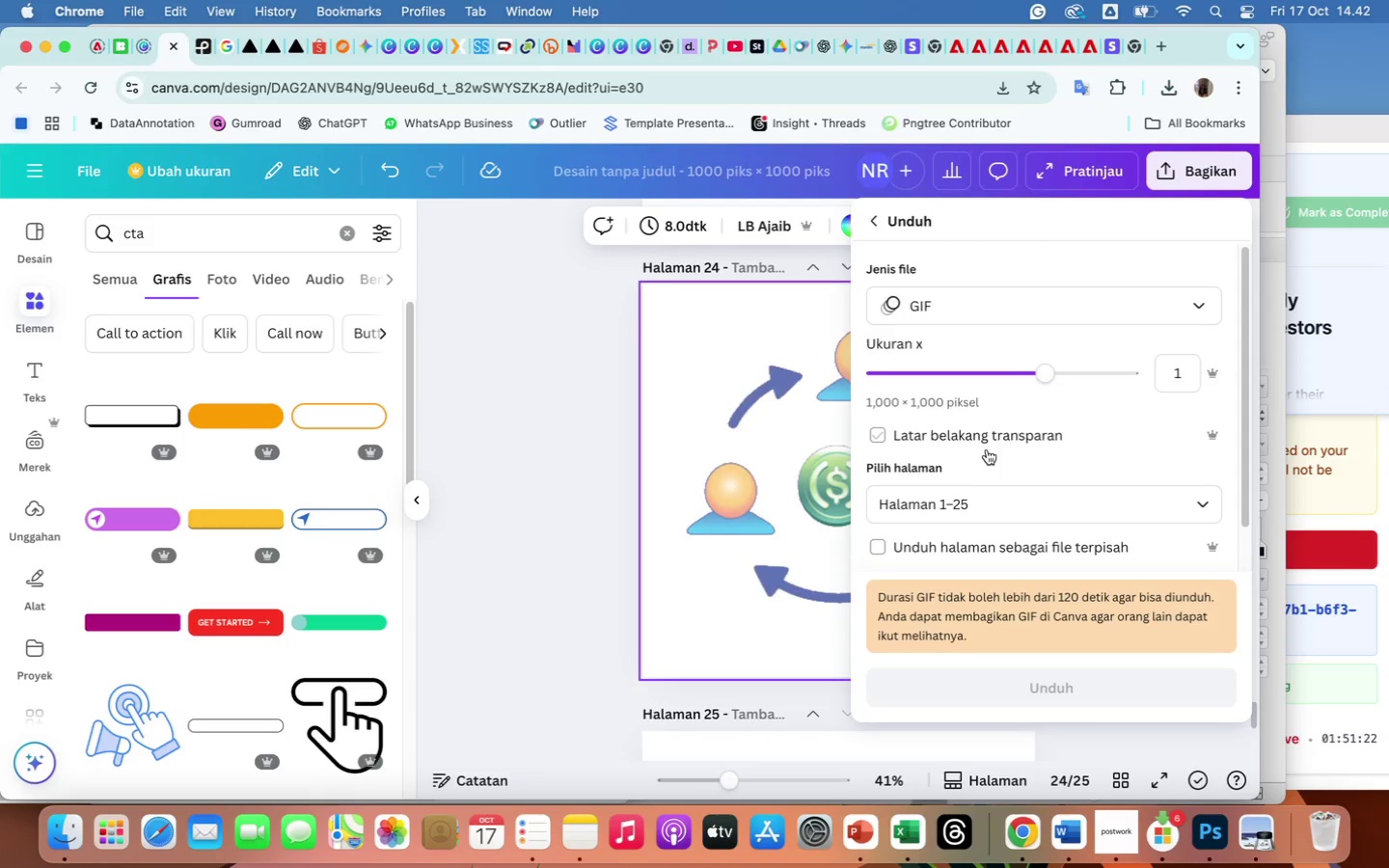 
left_click([973, 437])
 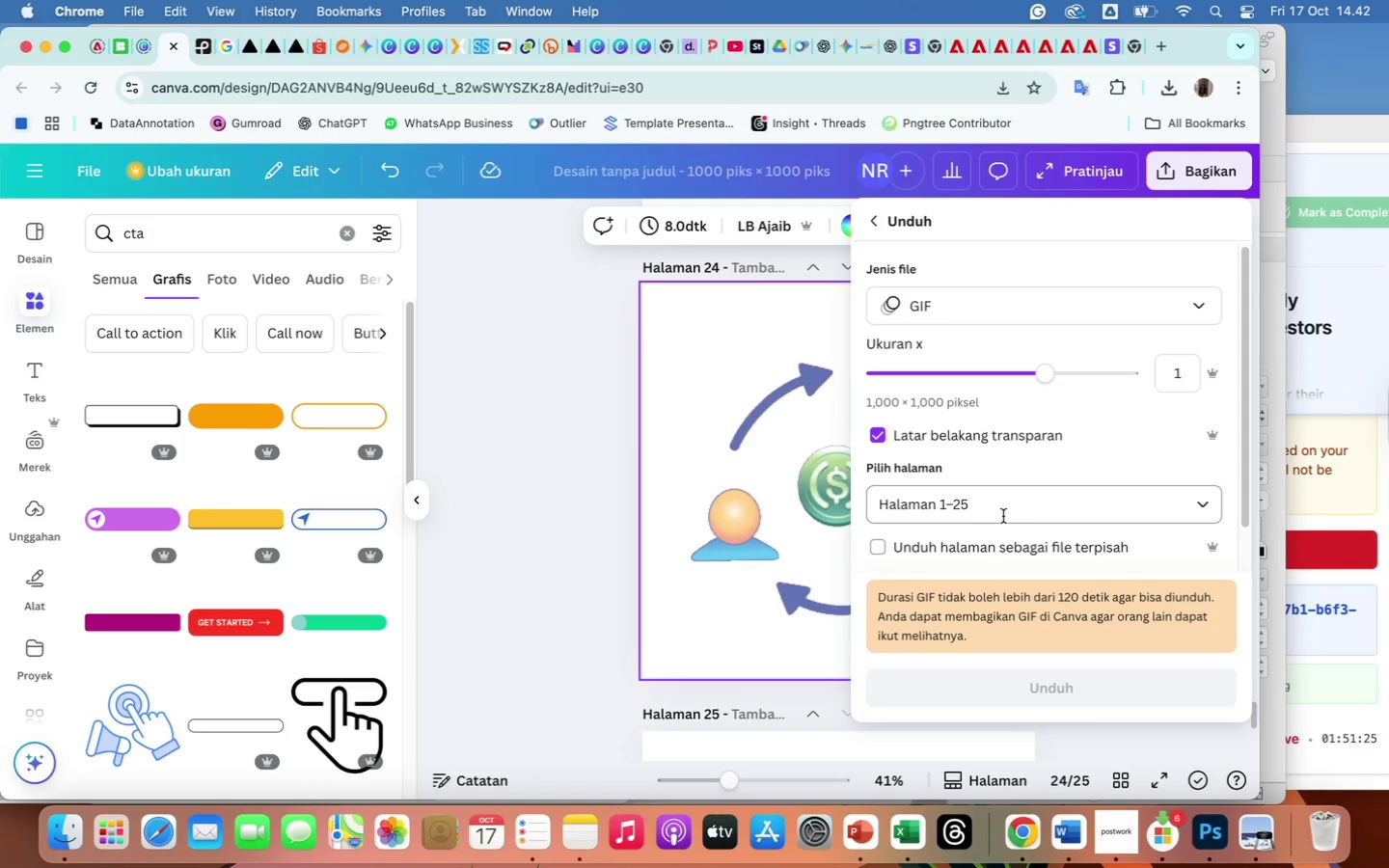 
left_click([1206, 501])
 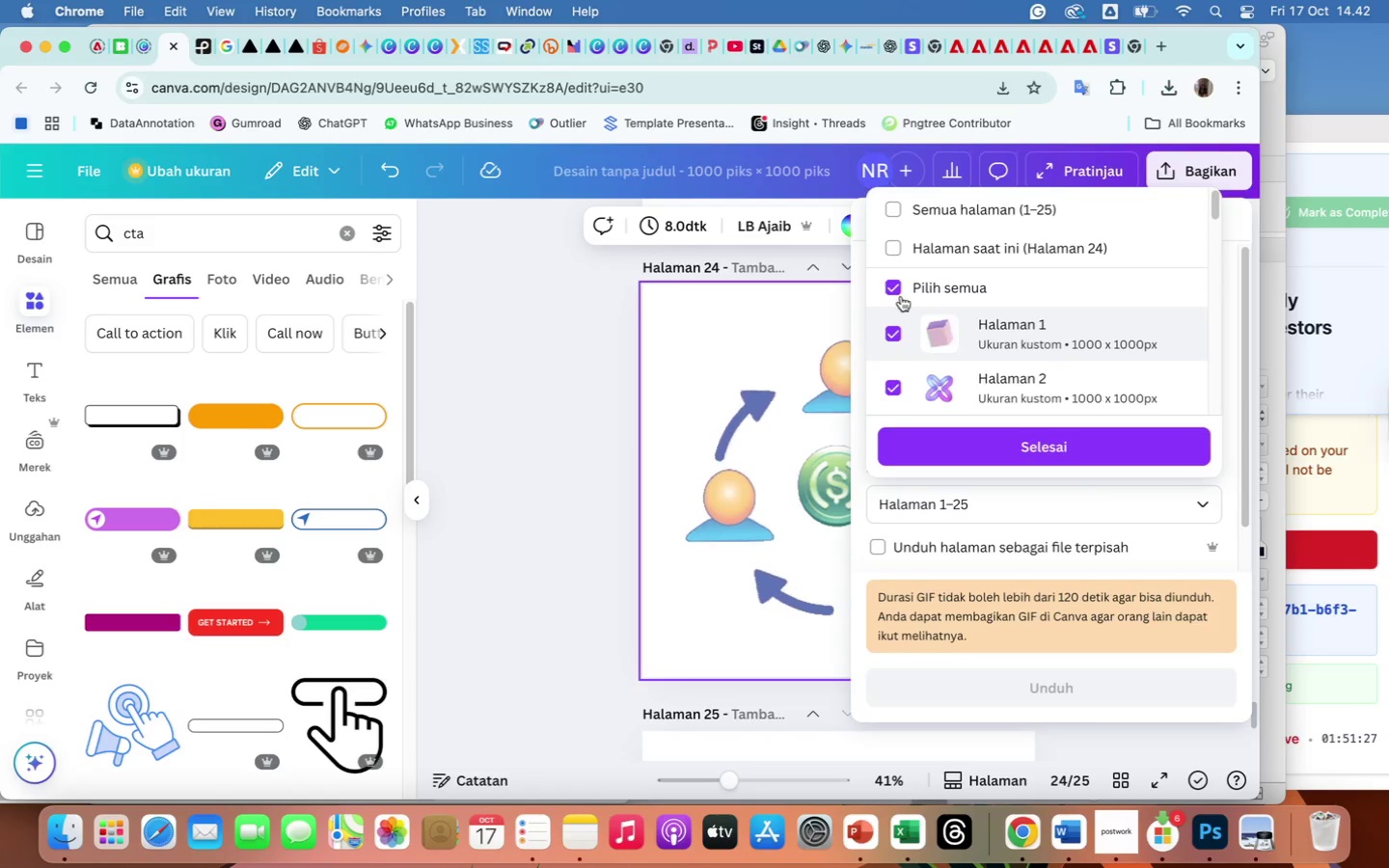 
left_click([893, 287])
 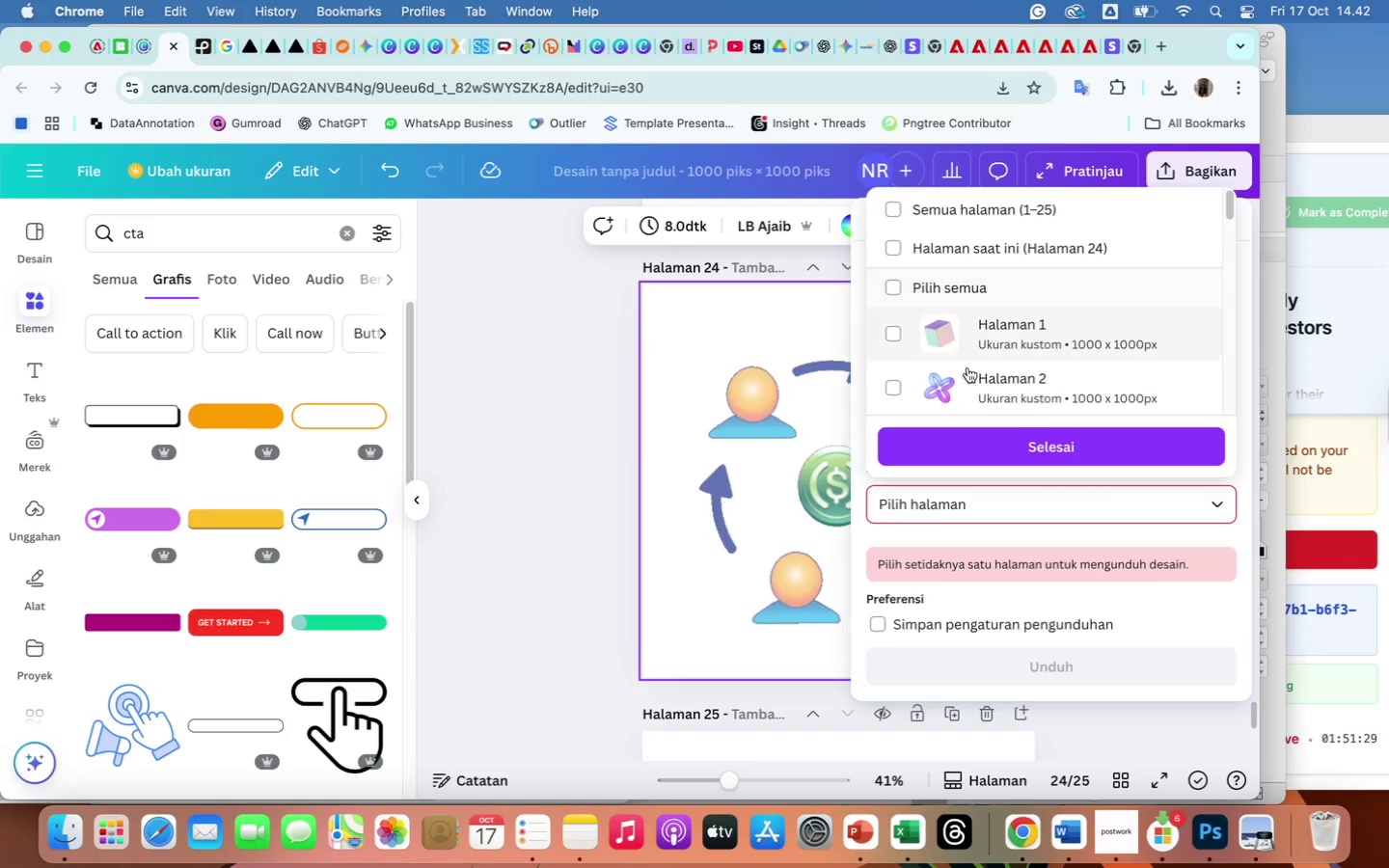 
scroll: coordinate [989, 388], scroll_direction: down, amount: 198.0
 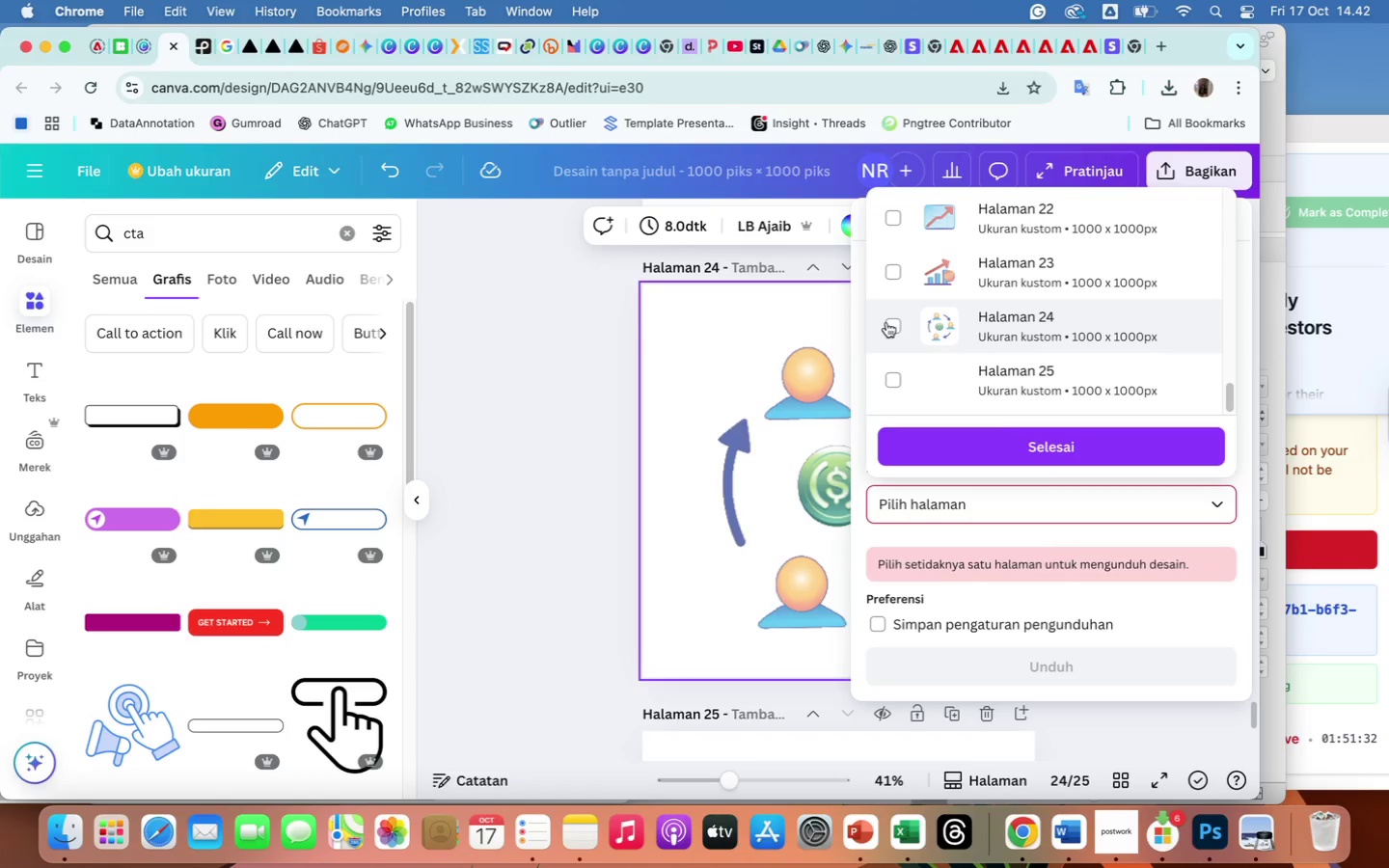 
left_click([892, 323])
 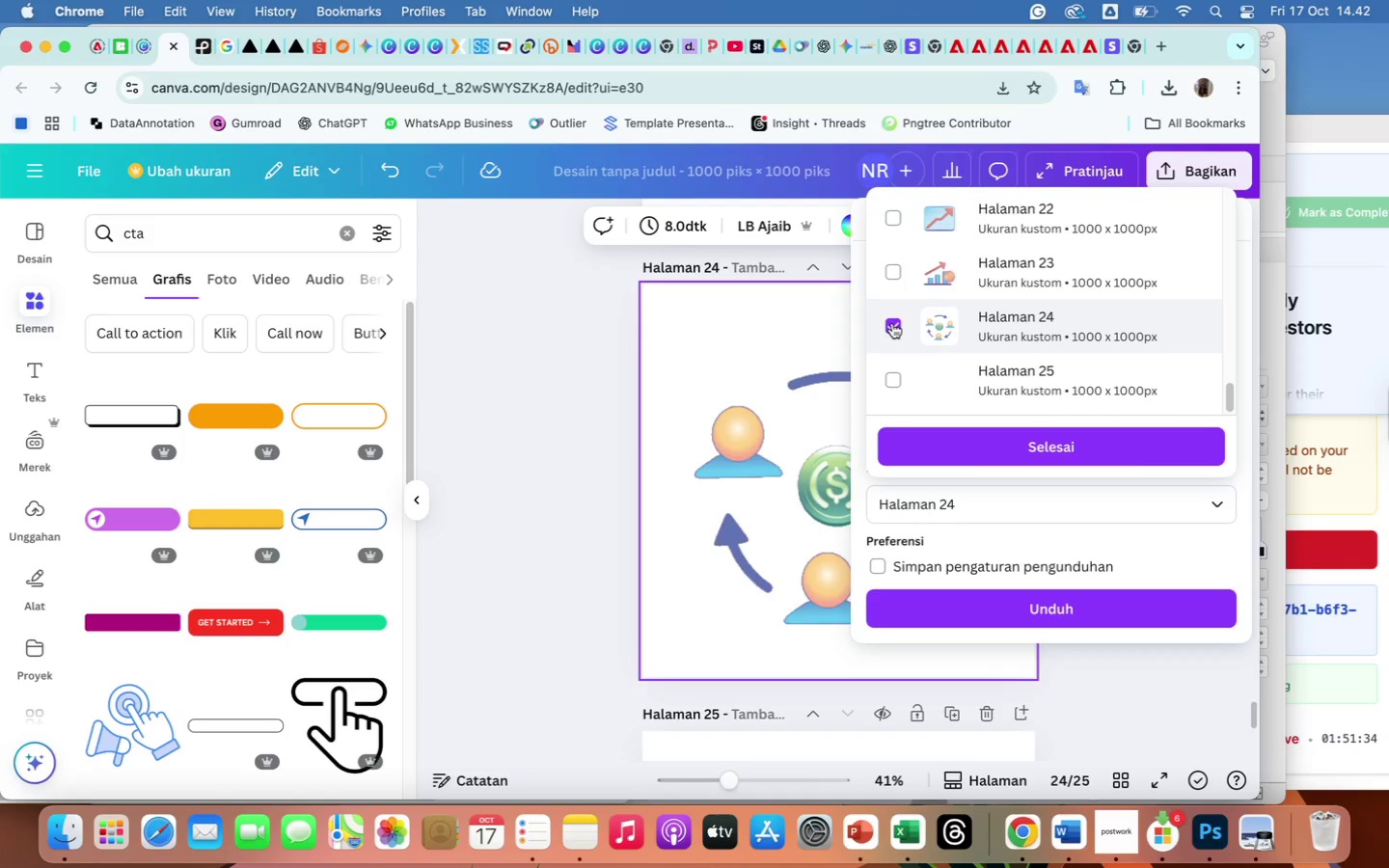 
hold_key(key=ShiftLeft, duration=1.02)
 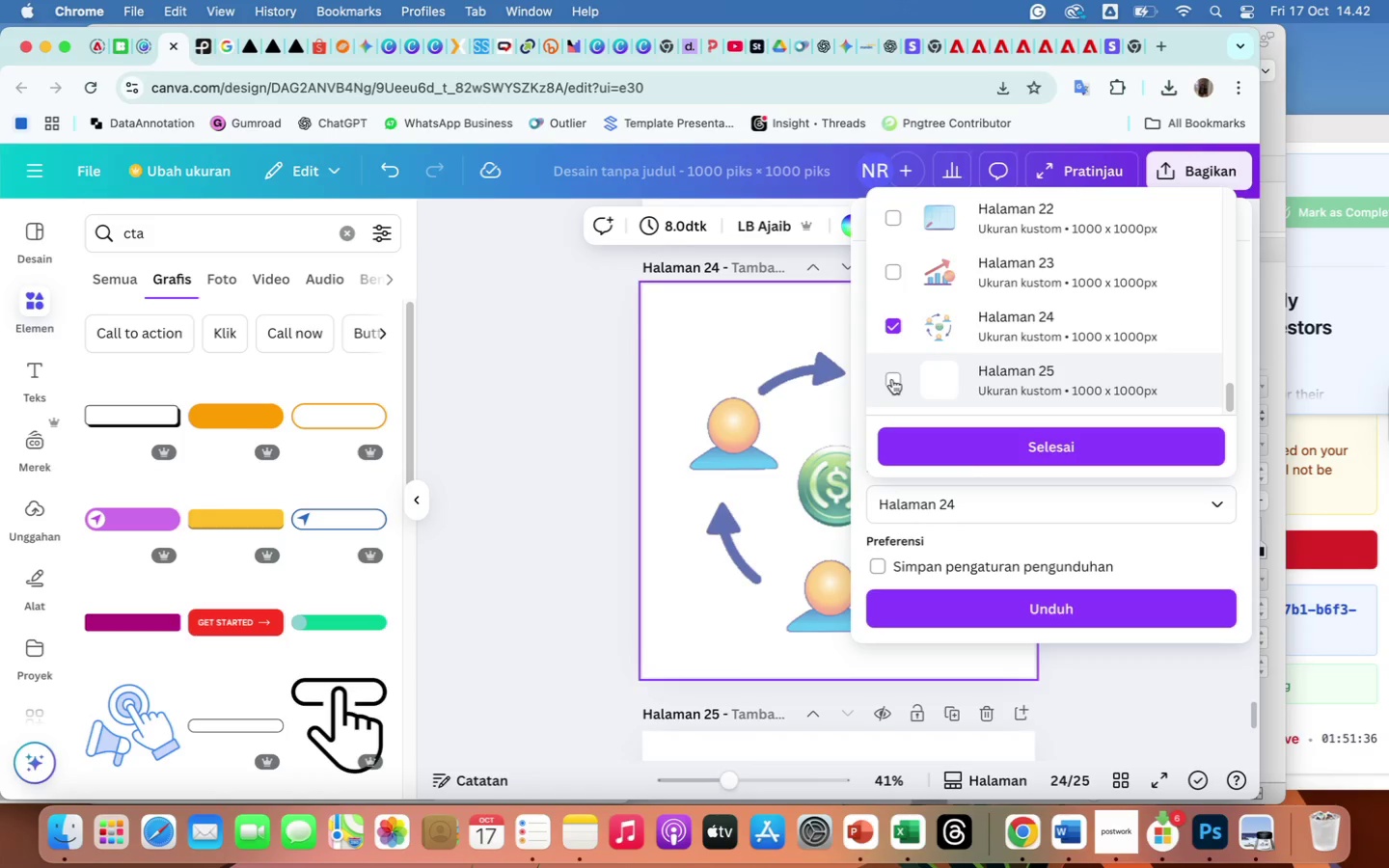 
hold_key(key=ShiftLeft, duration=1.23)
left_click([892, 379])
 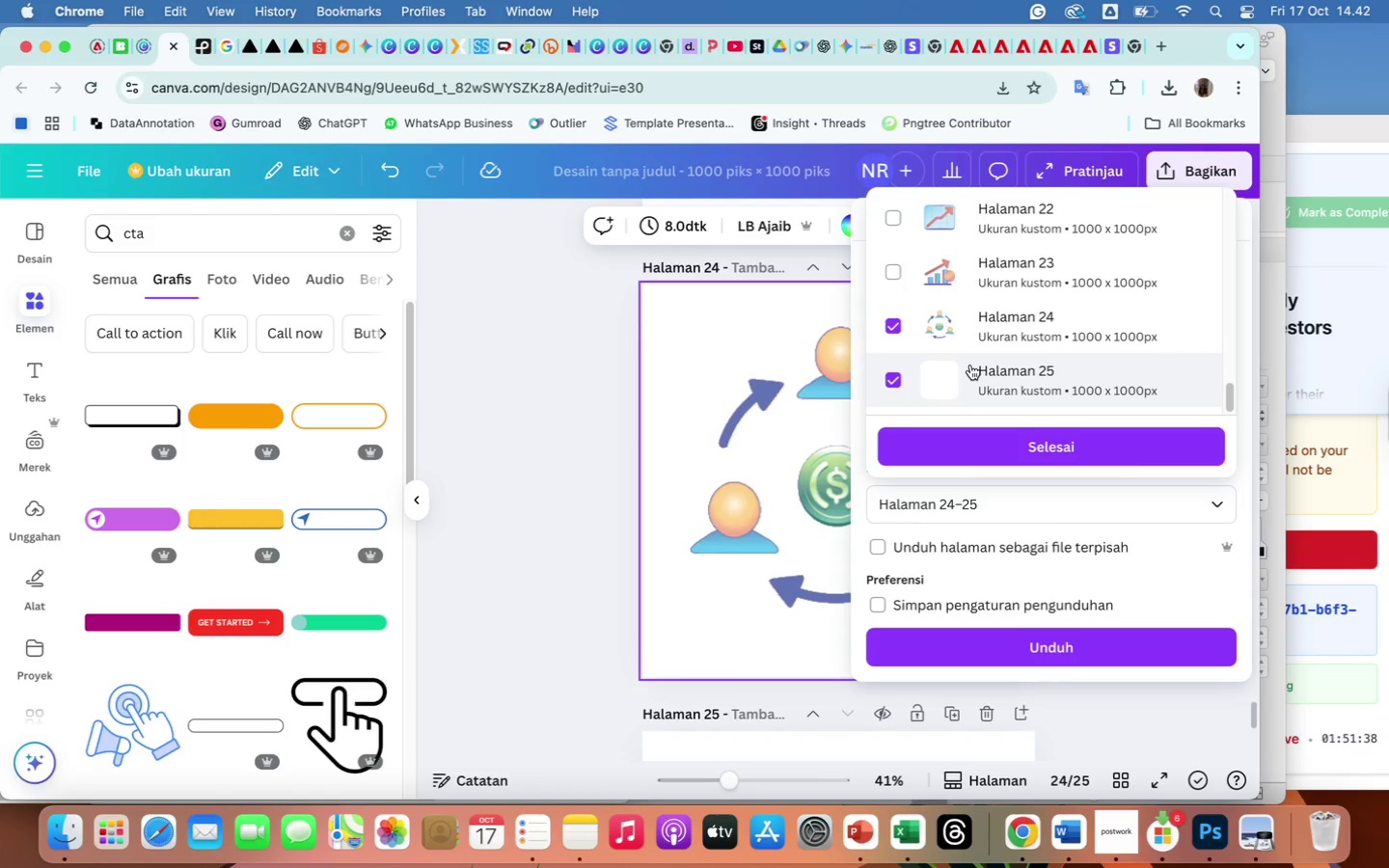 
scroll: coordinate [970, 365], scroll_direction: up, amount: 5.0
 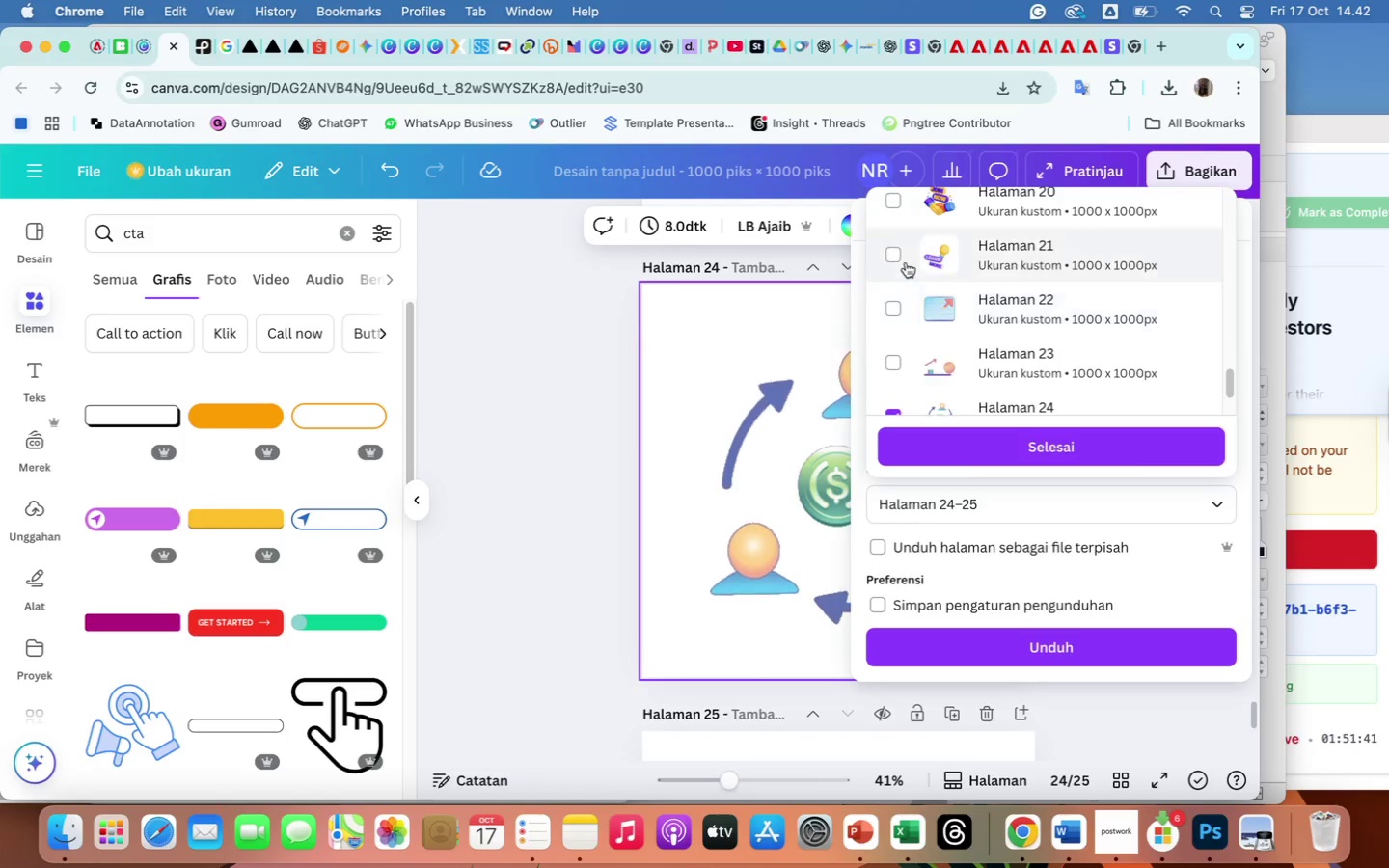 
left_click([894, 253])
 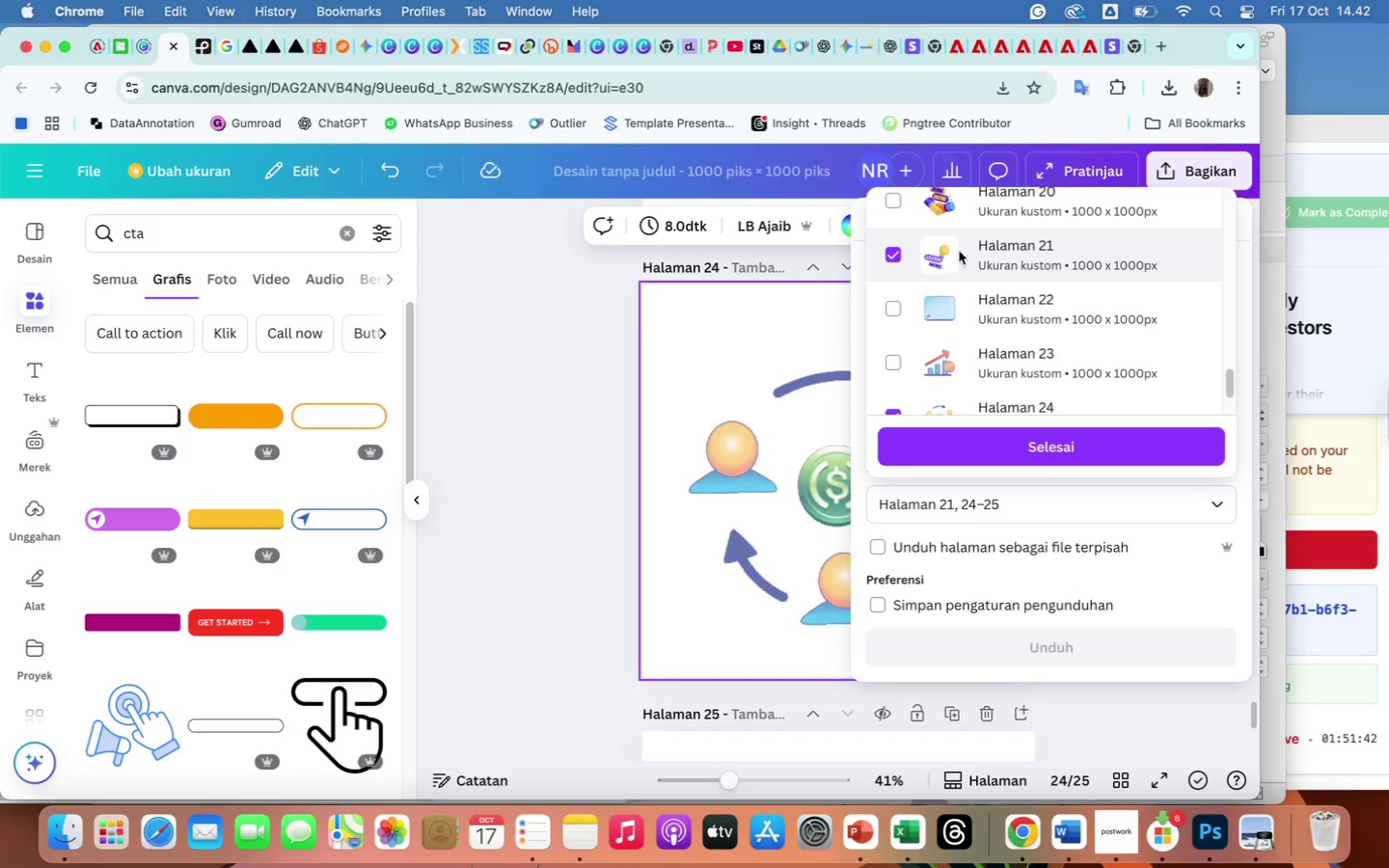 
scroll: coordinate [978, 253], scroll_direction: up, amount: 9.0
 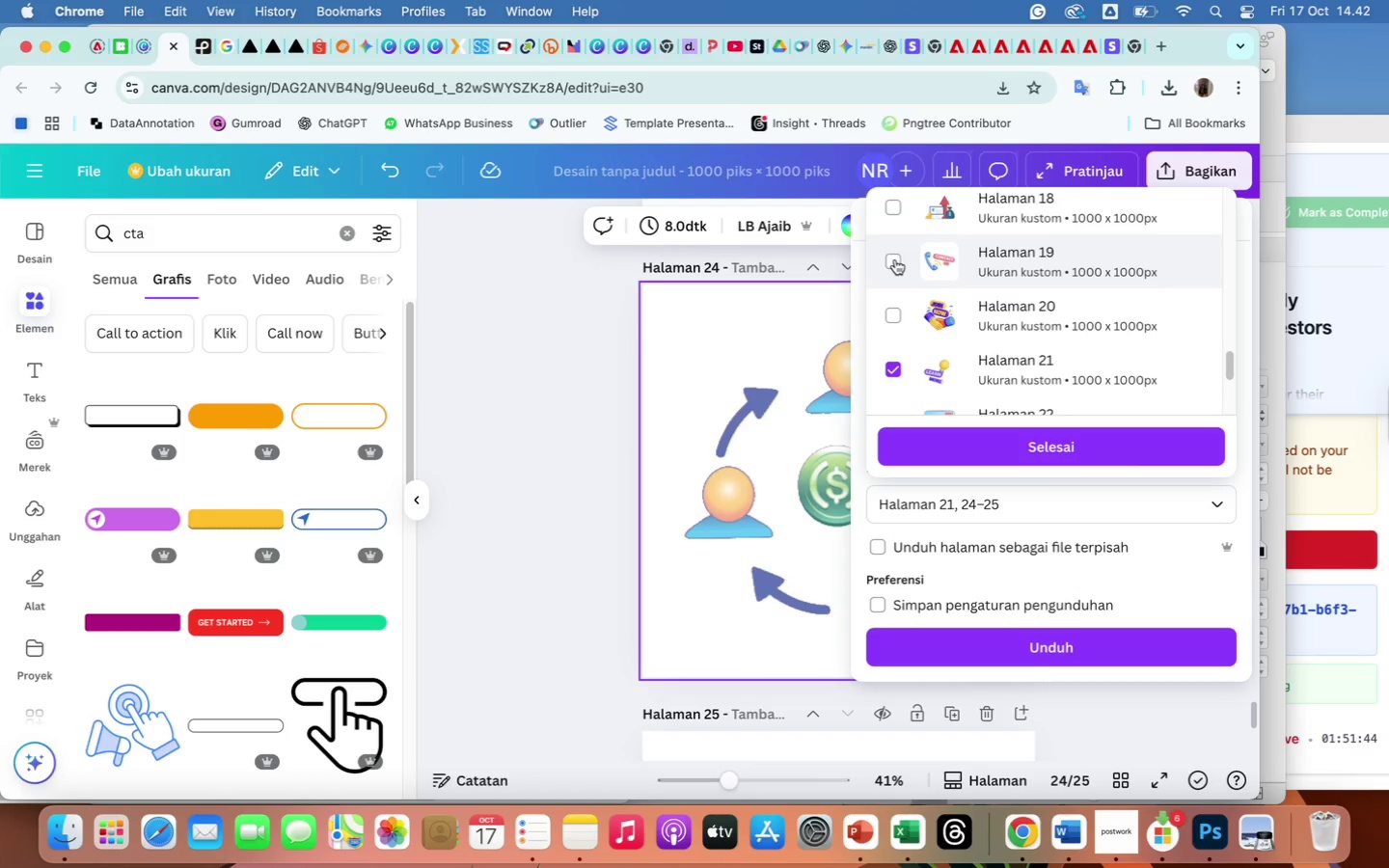 
left_click([893, 259])
 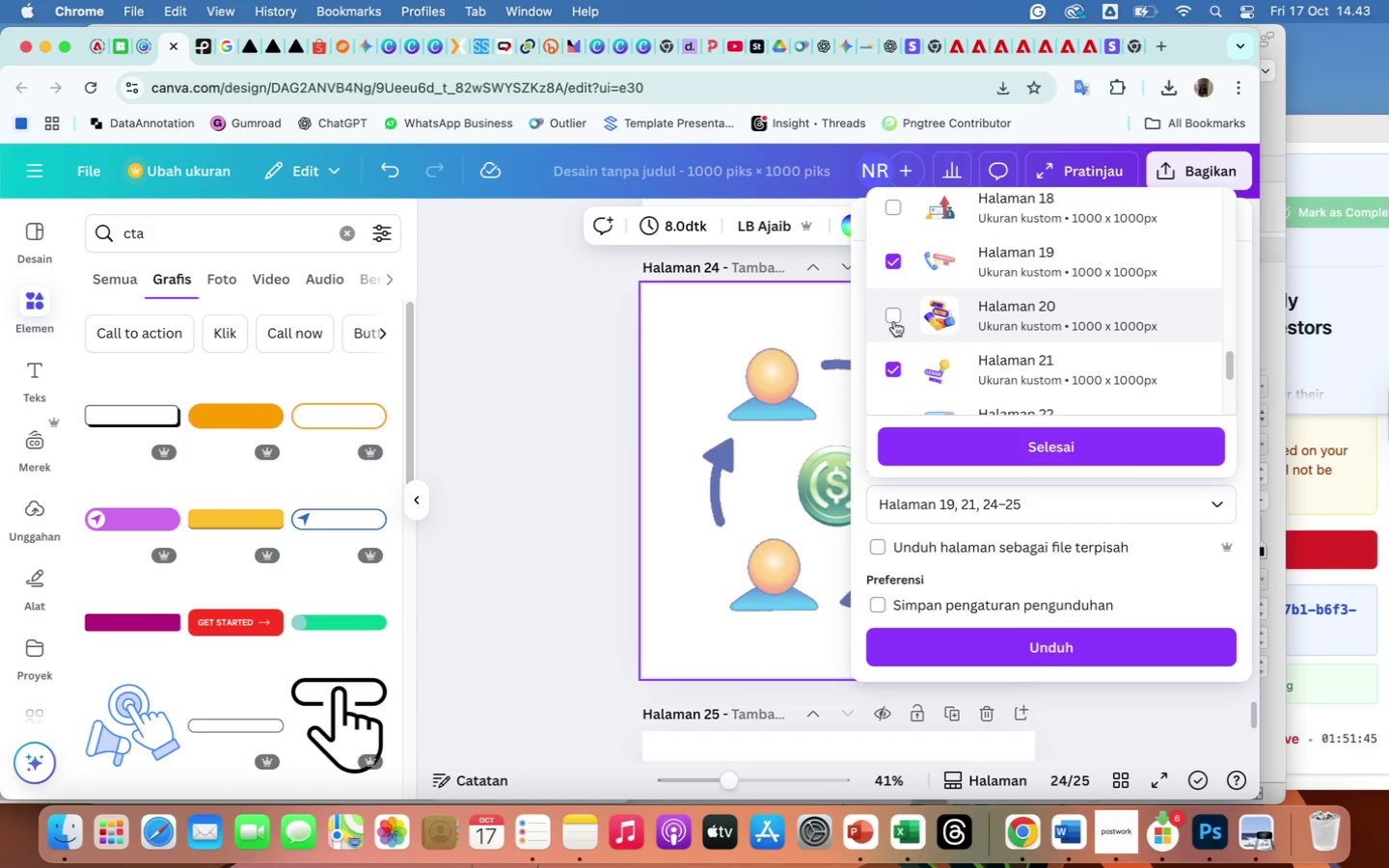 
left_click([894, 319])
 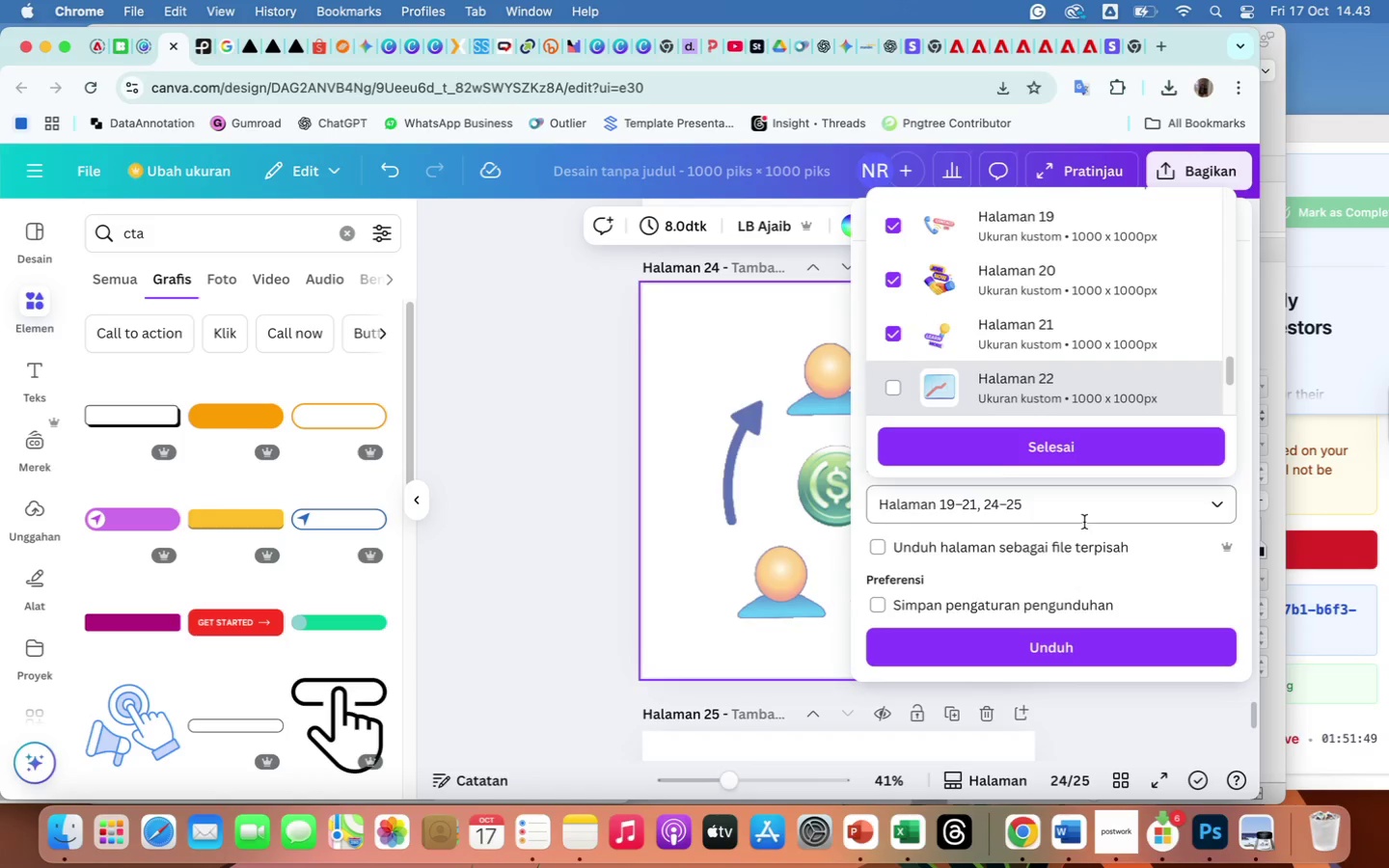 
left_click([1052, 449])
 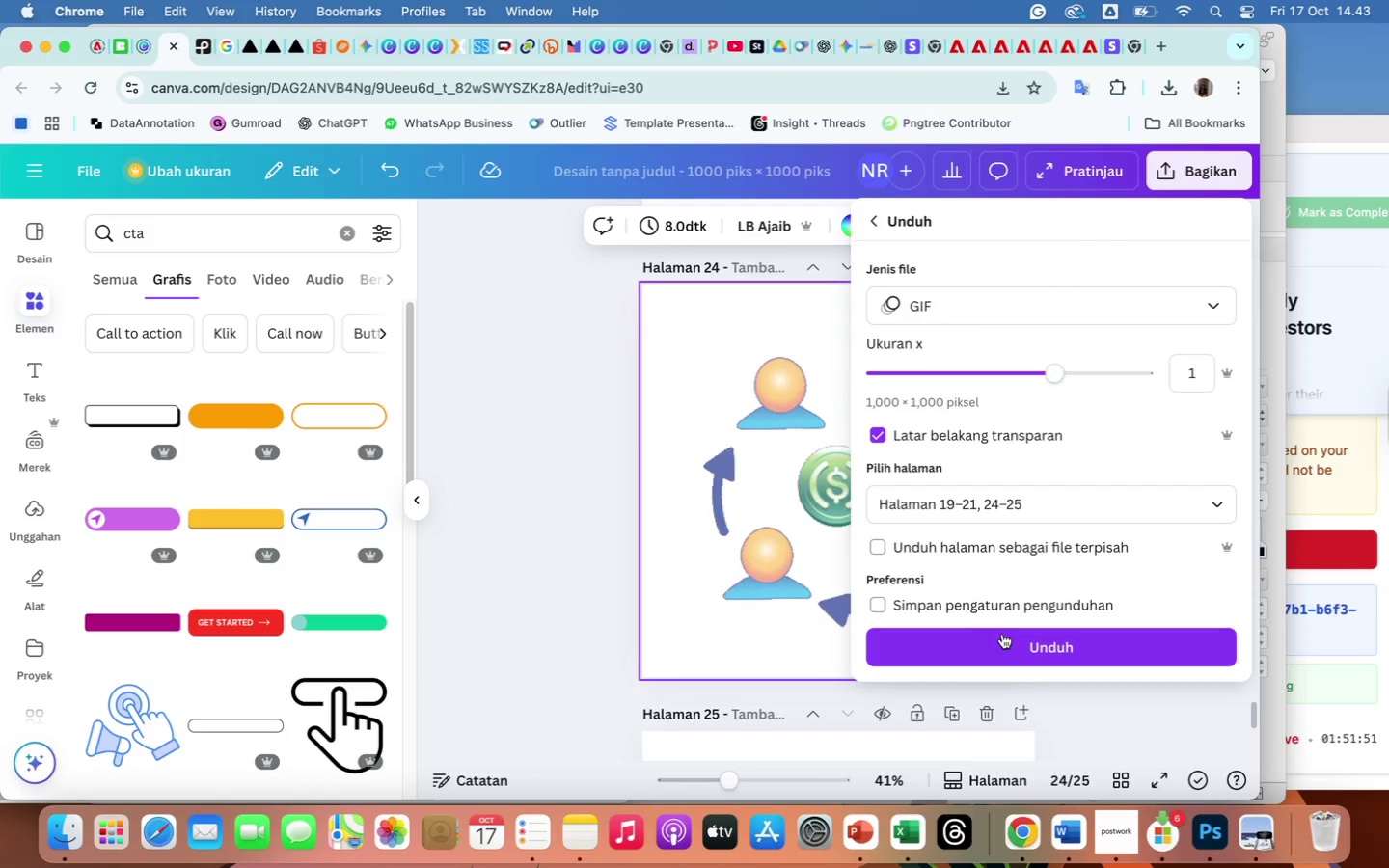 
left_click([1010, 646])
 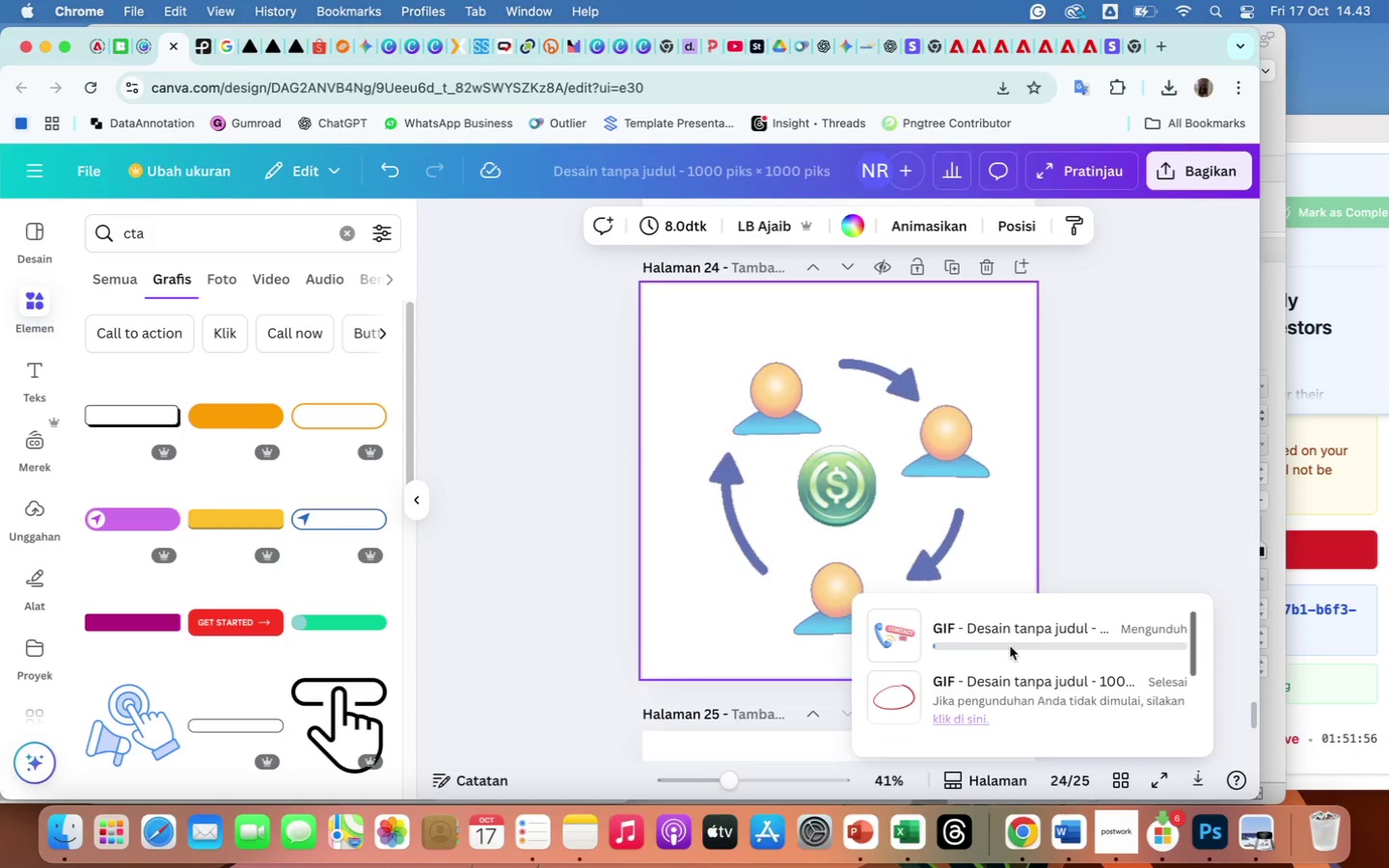 
wait(5.72)
 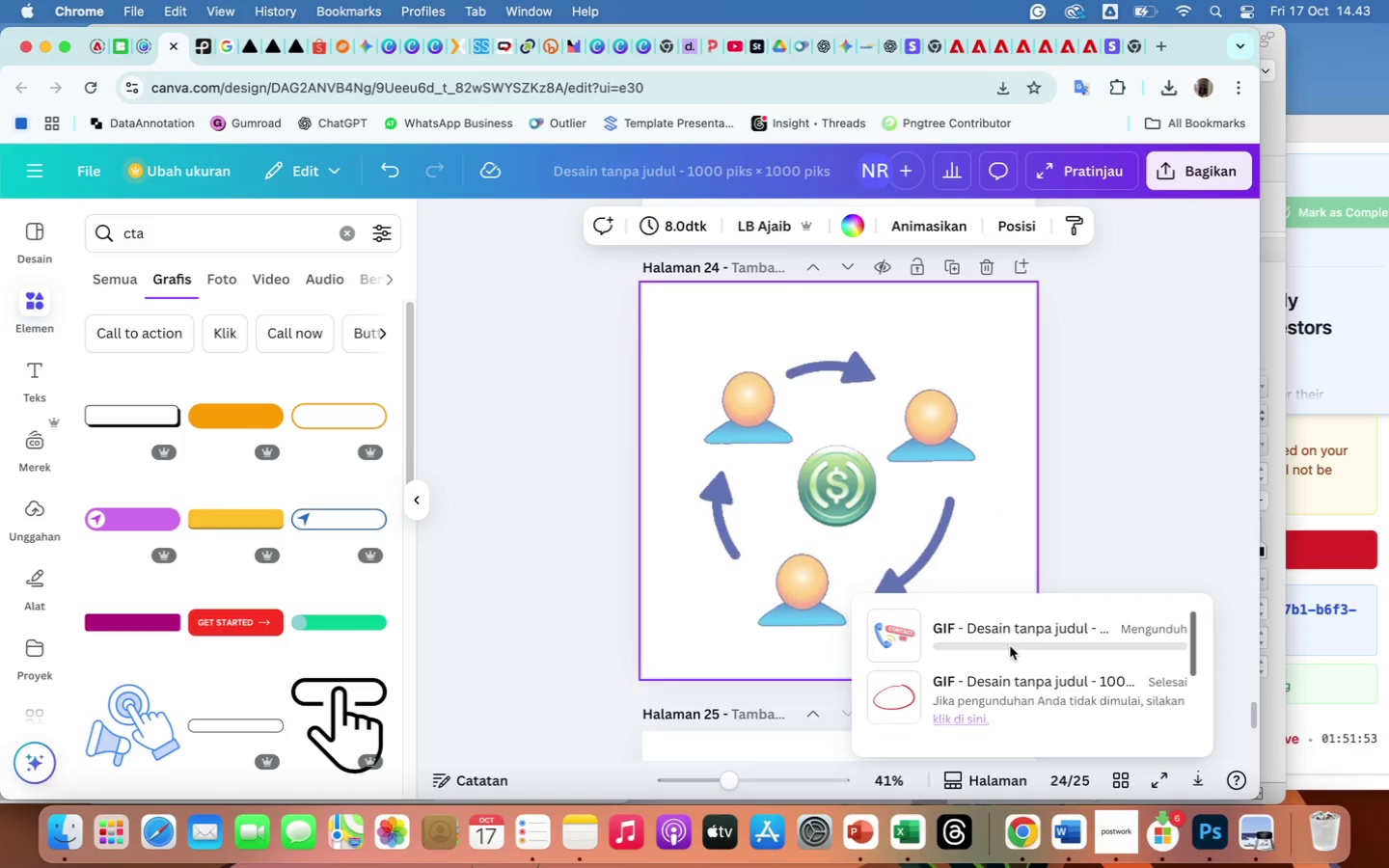 
left_click([860, 840])
 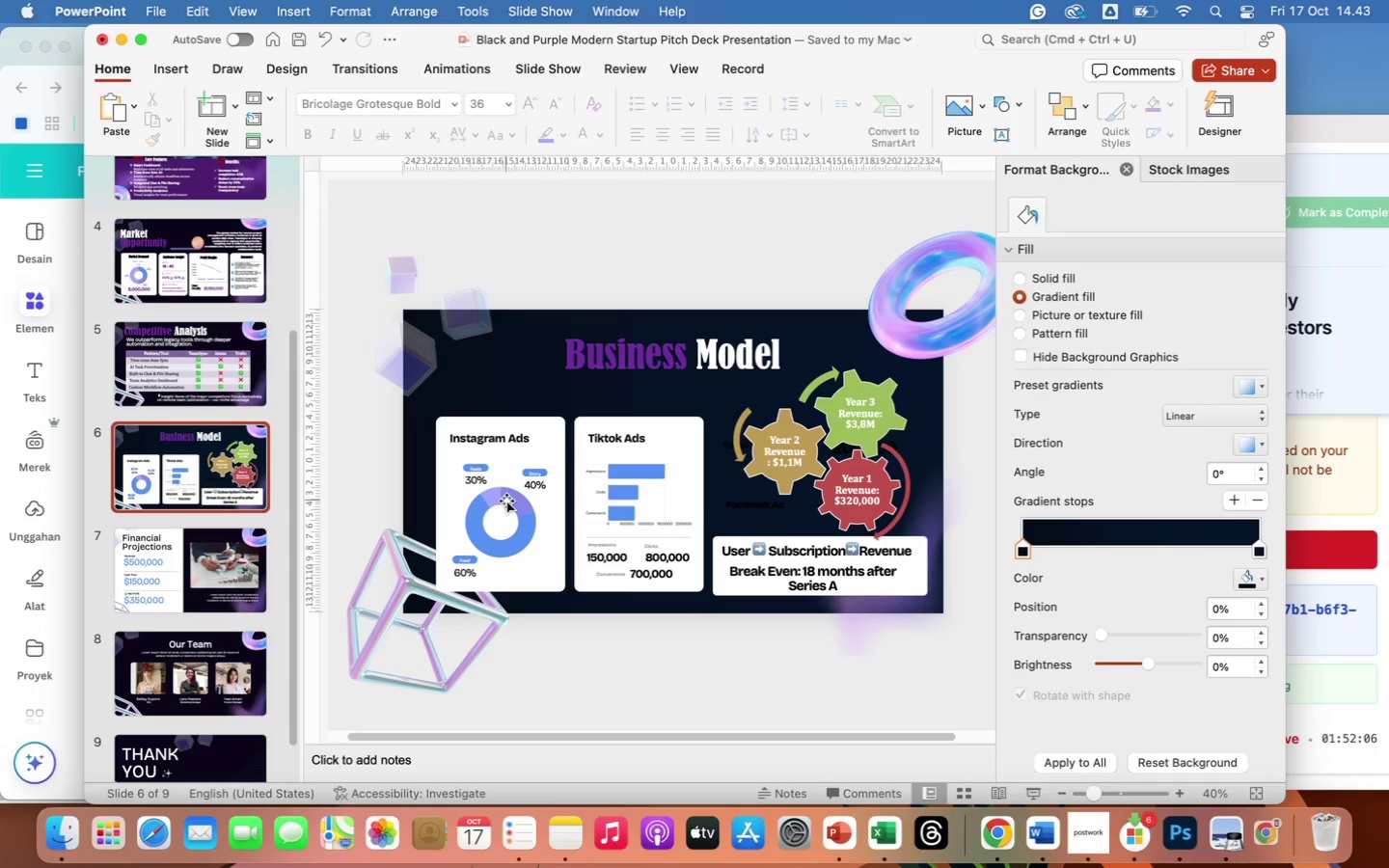 
wait(13.4)
 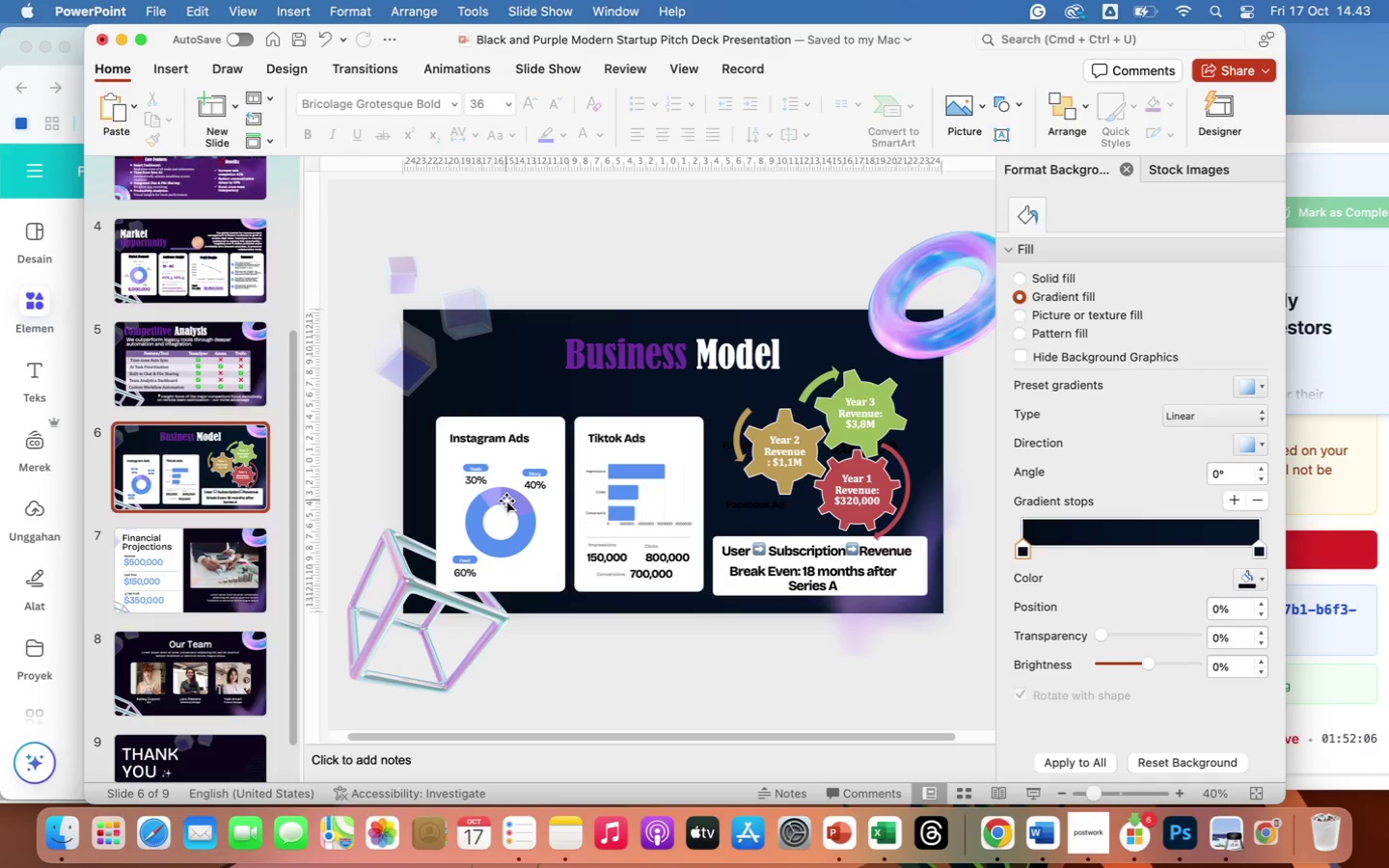 
left_click([499, 444])
 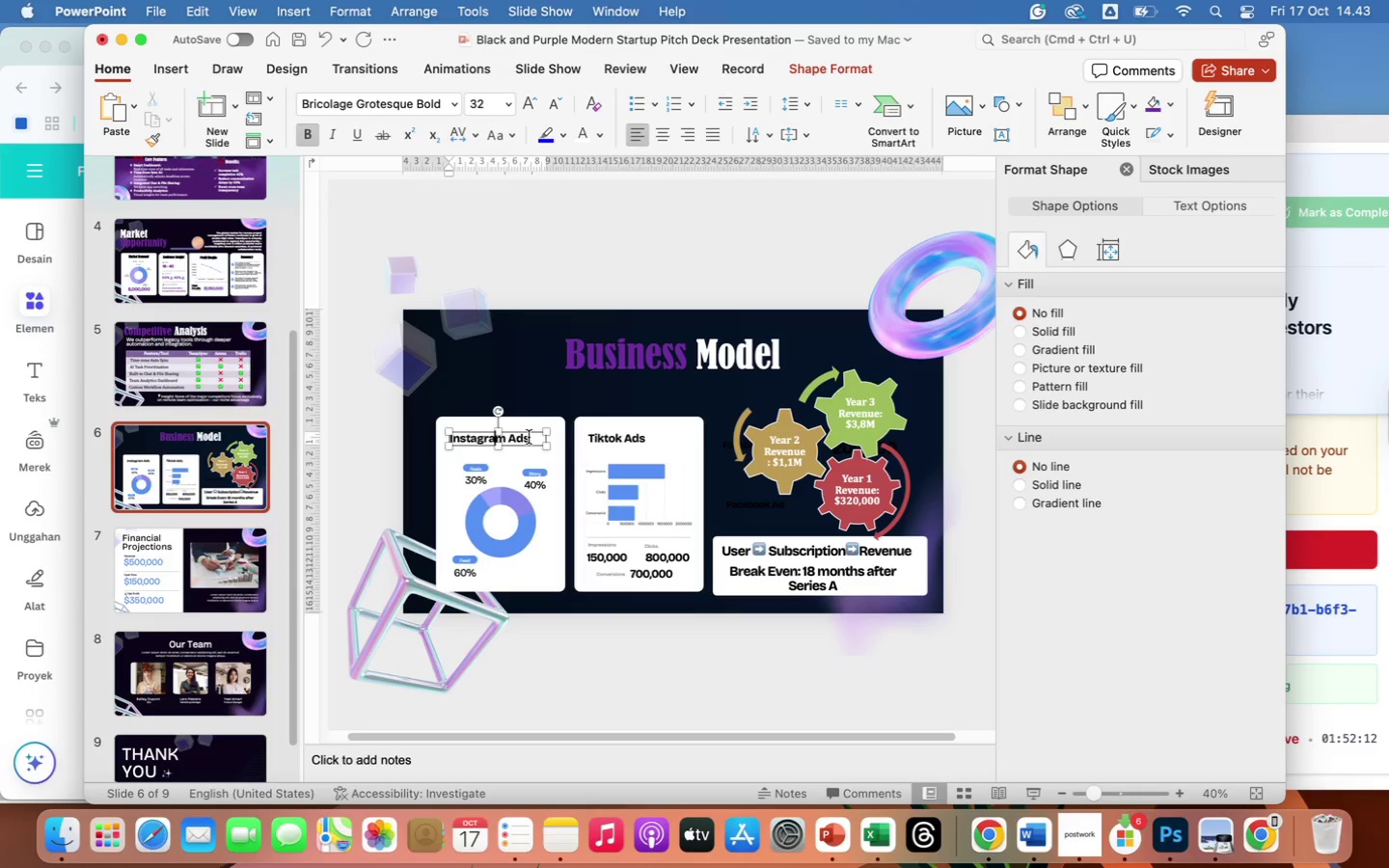 
left_click([530, 438])
 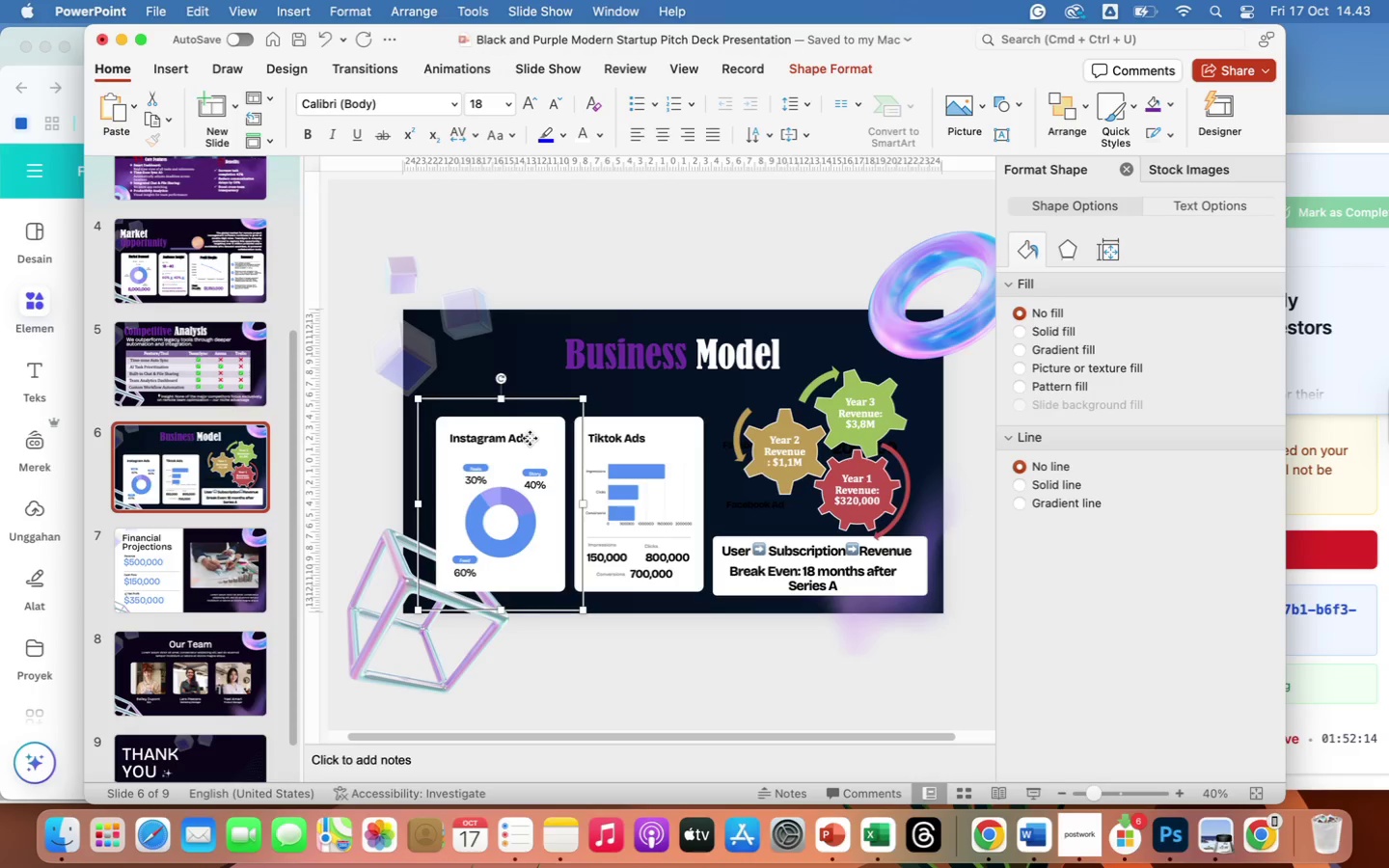 
left_click([515, 439])
 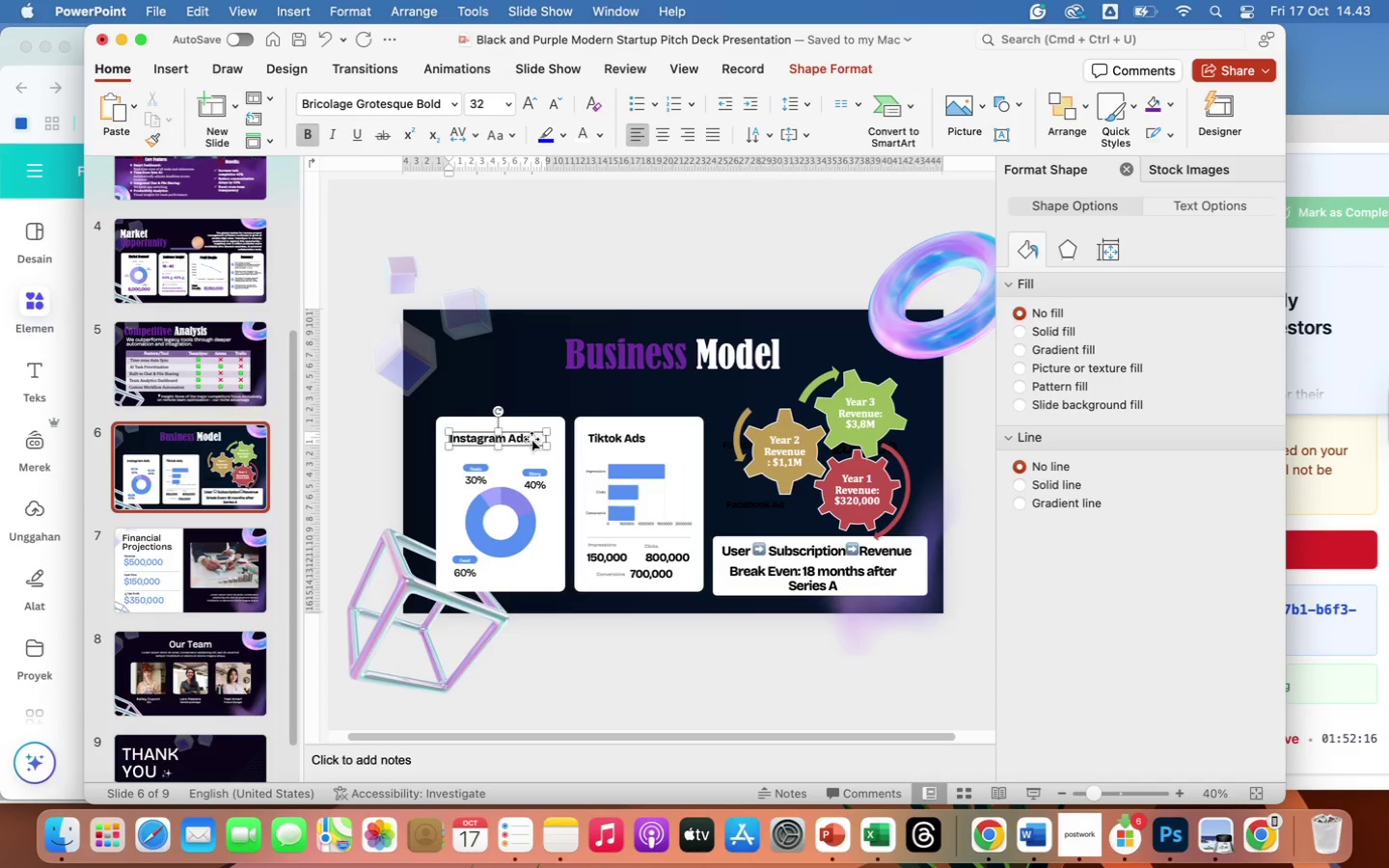 
key(ArrowRight)
 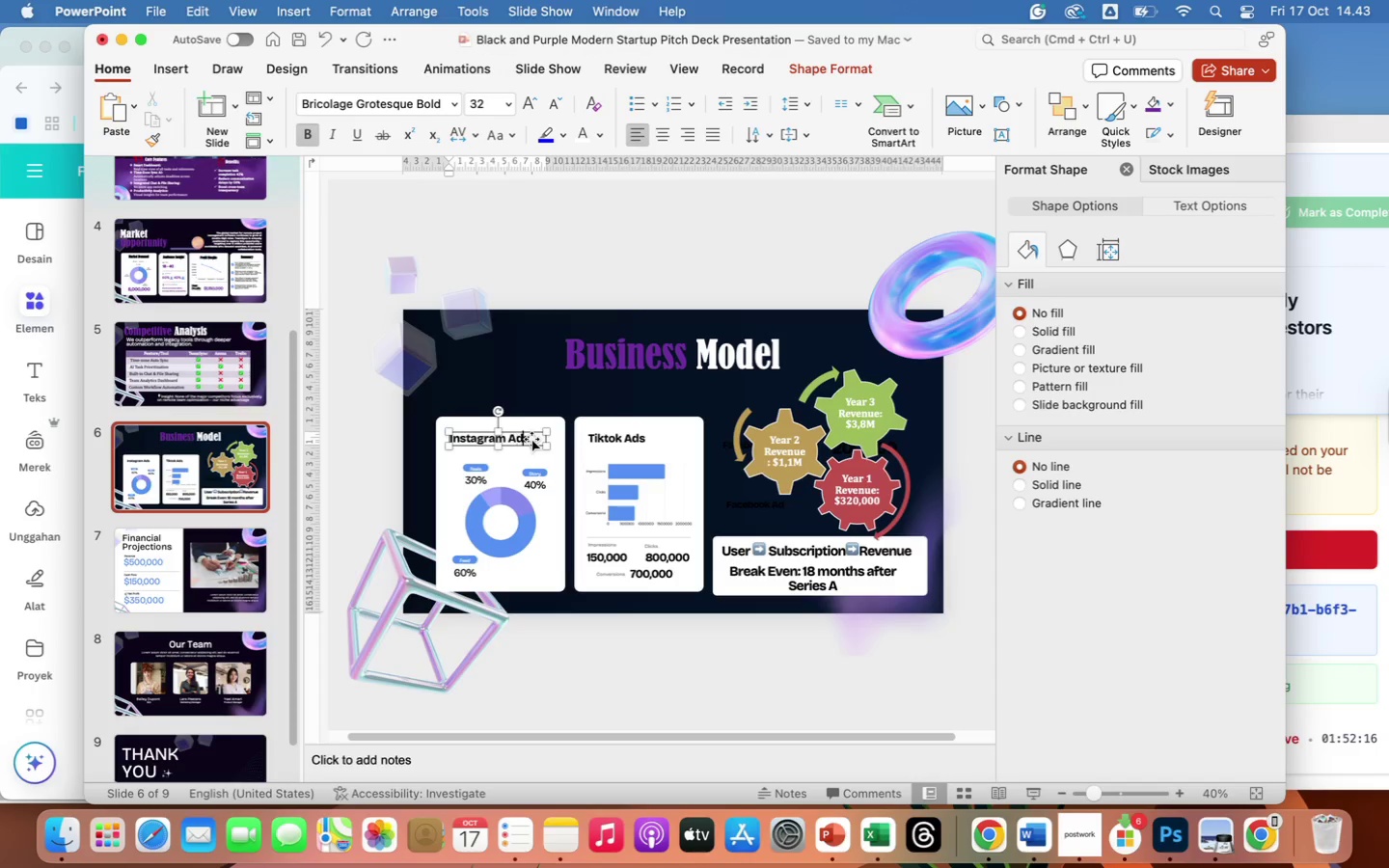 
key(ArrowRight)
 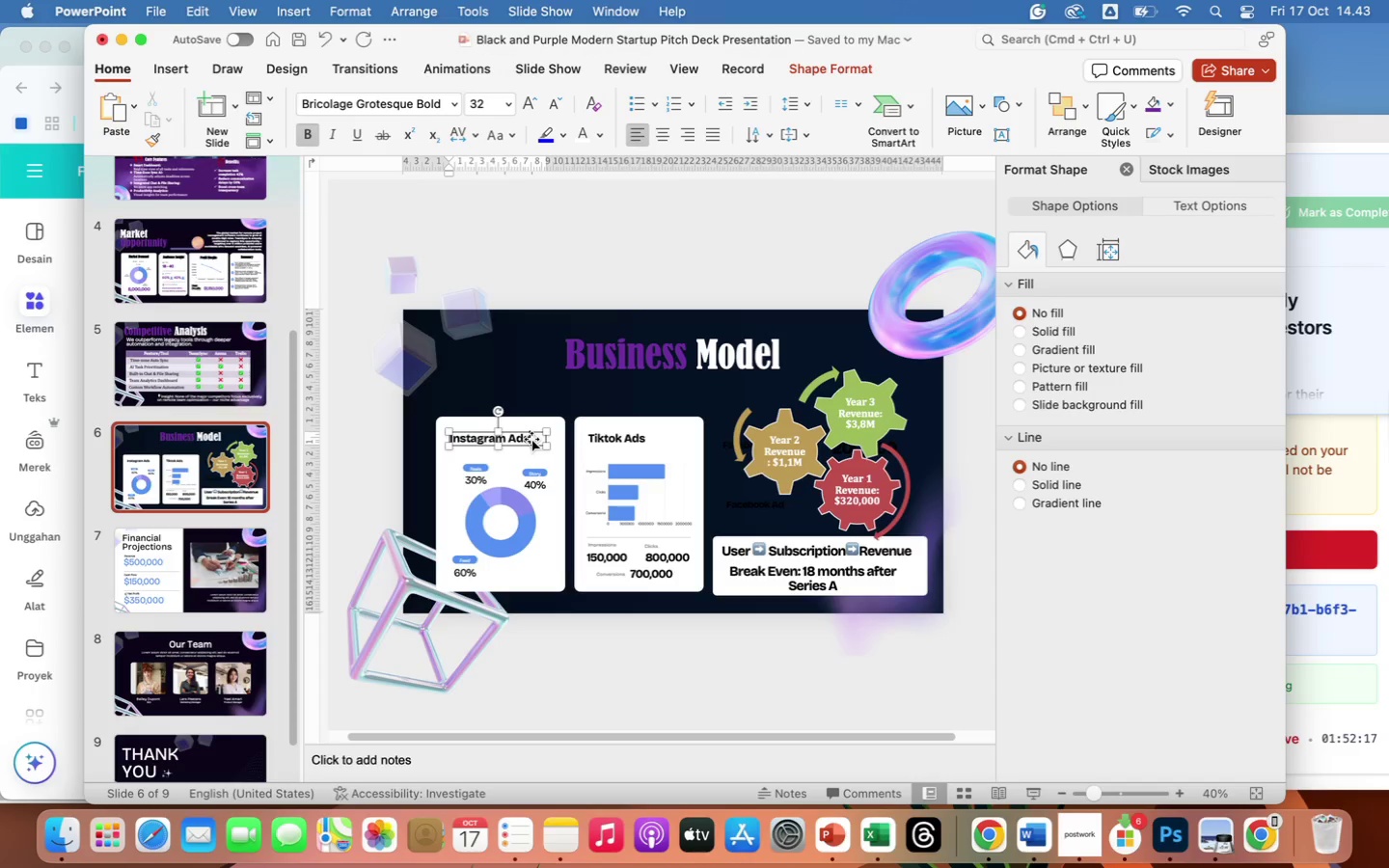 
hold_key(key=Backspace, duration=1.02)
 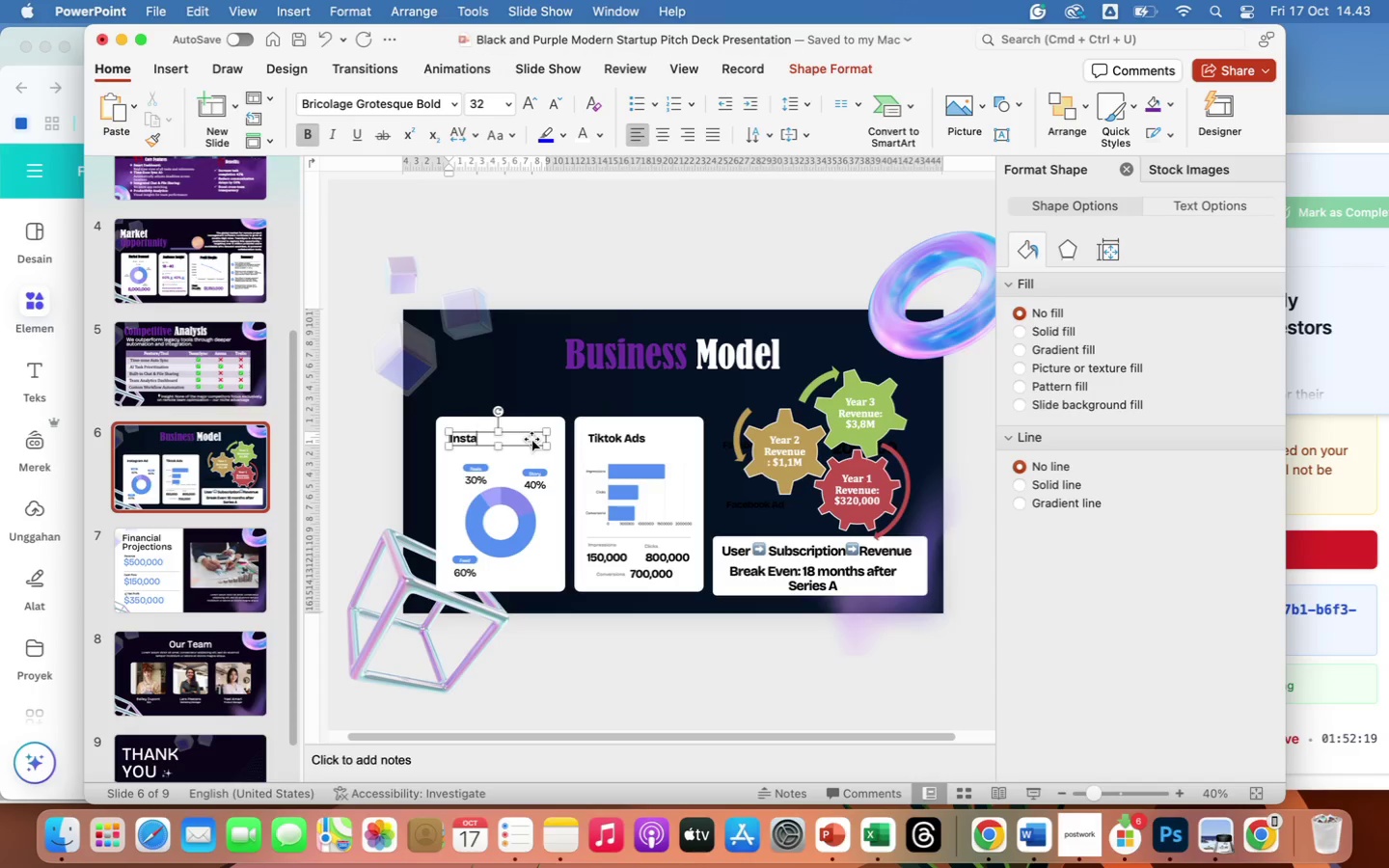 
key(Backspace)
key(Backspace)
key(Backspace)
key(Backspace)
key(Backspace)
type(Subscription Plans (SaaS):)
 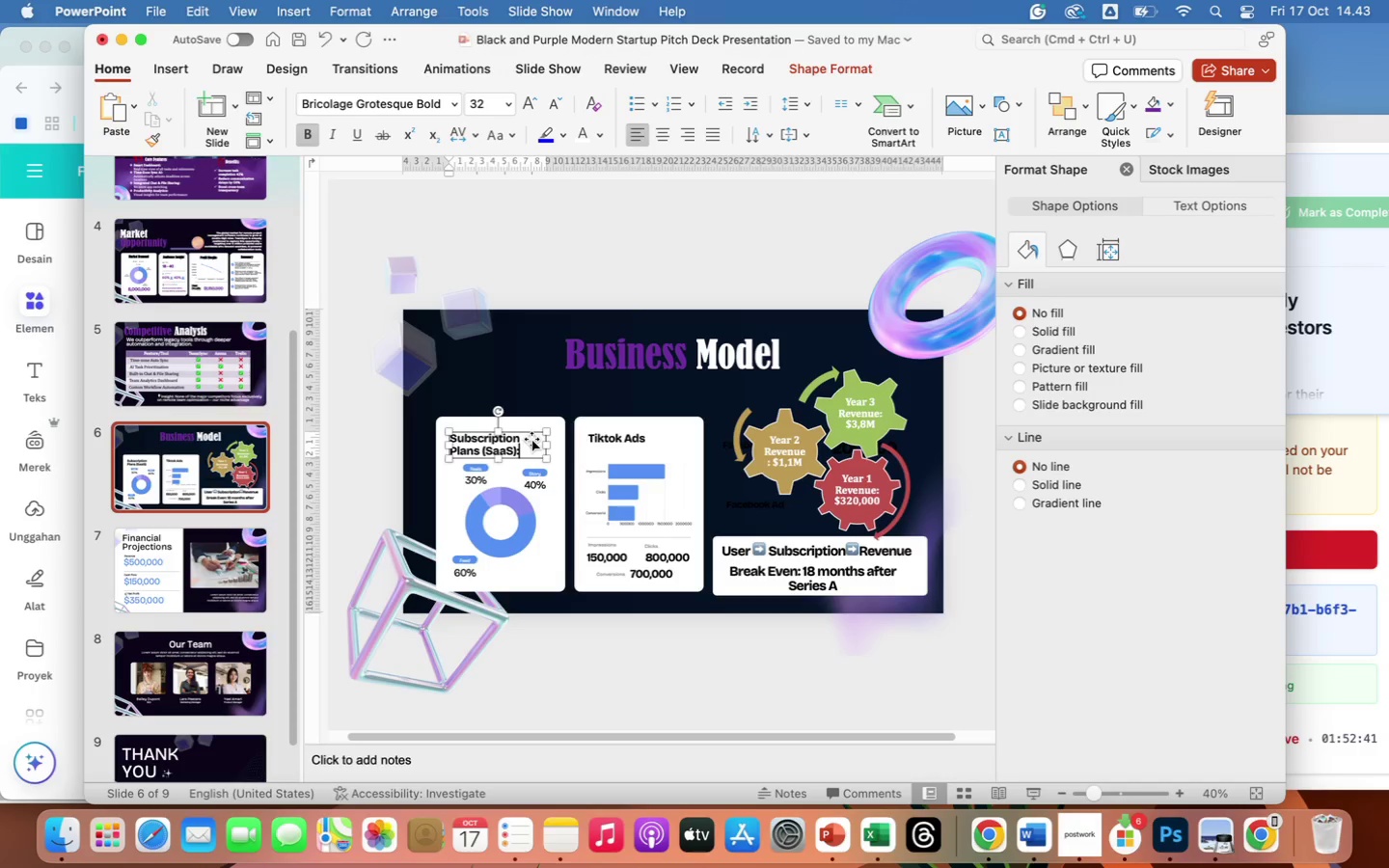 
left_click([530, 431])
 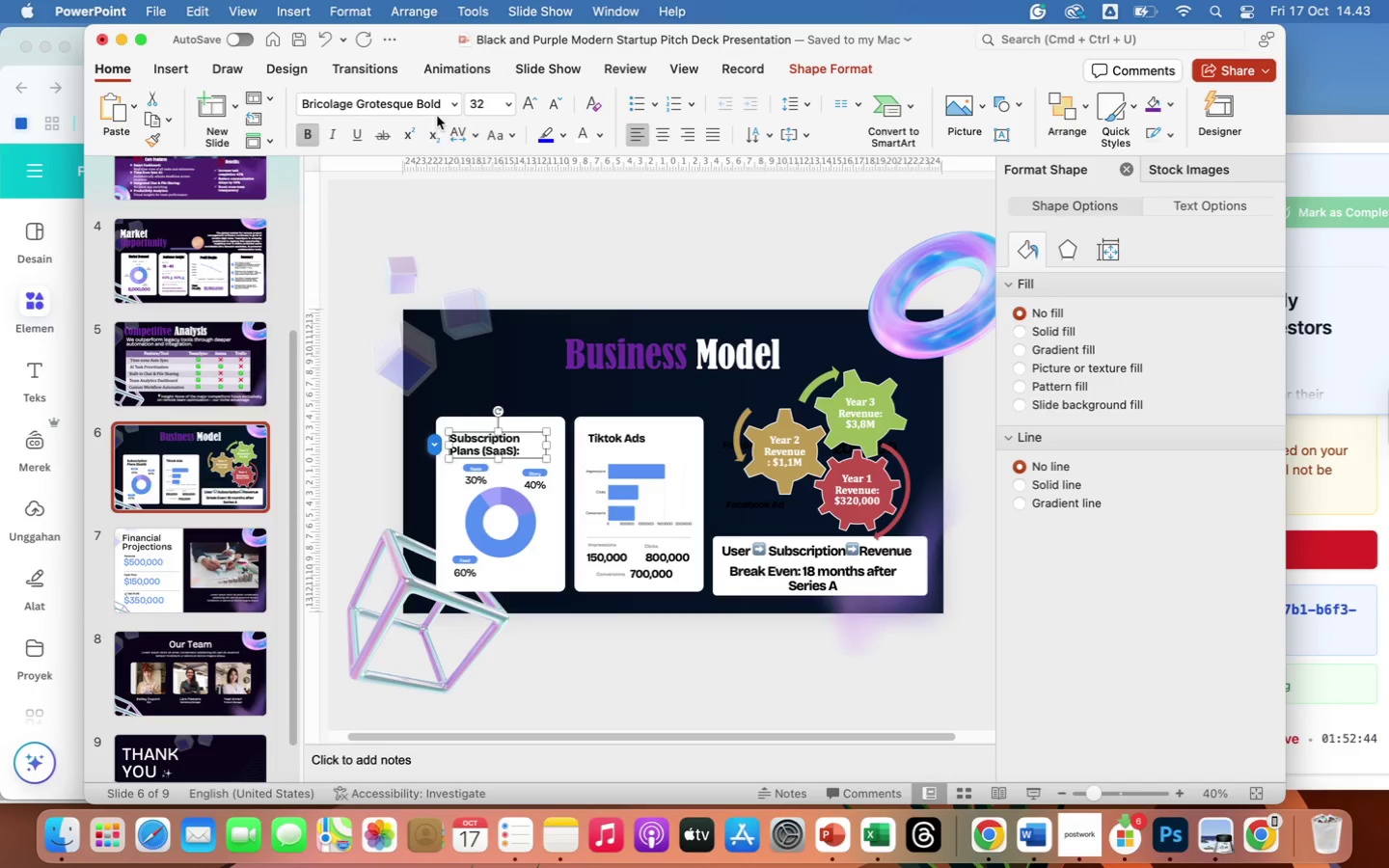 
left_click([452, 107])
 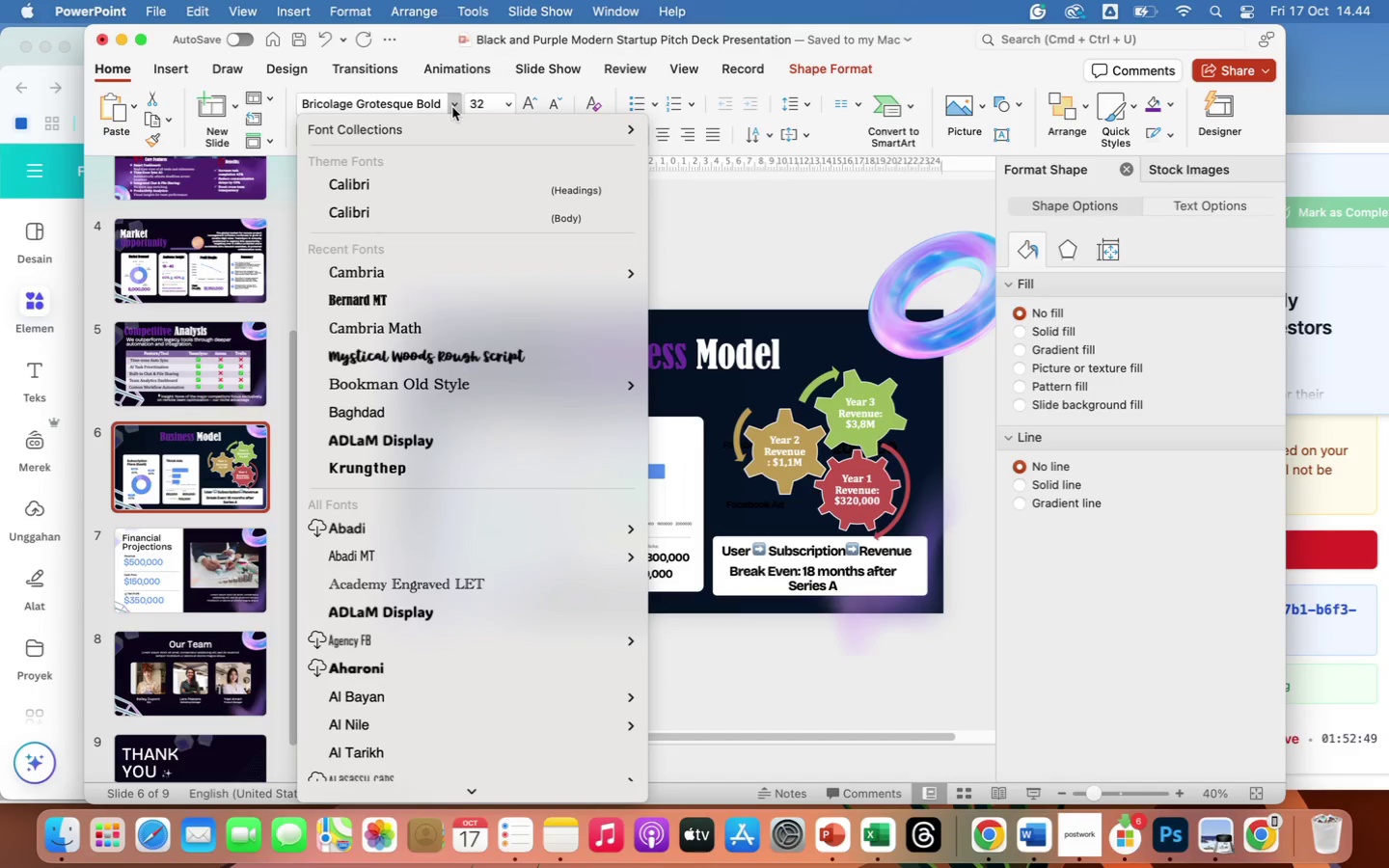 
wait(5.85)
 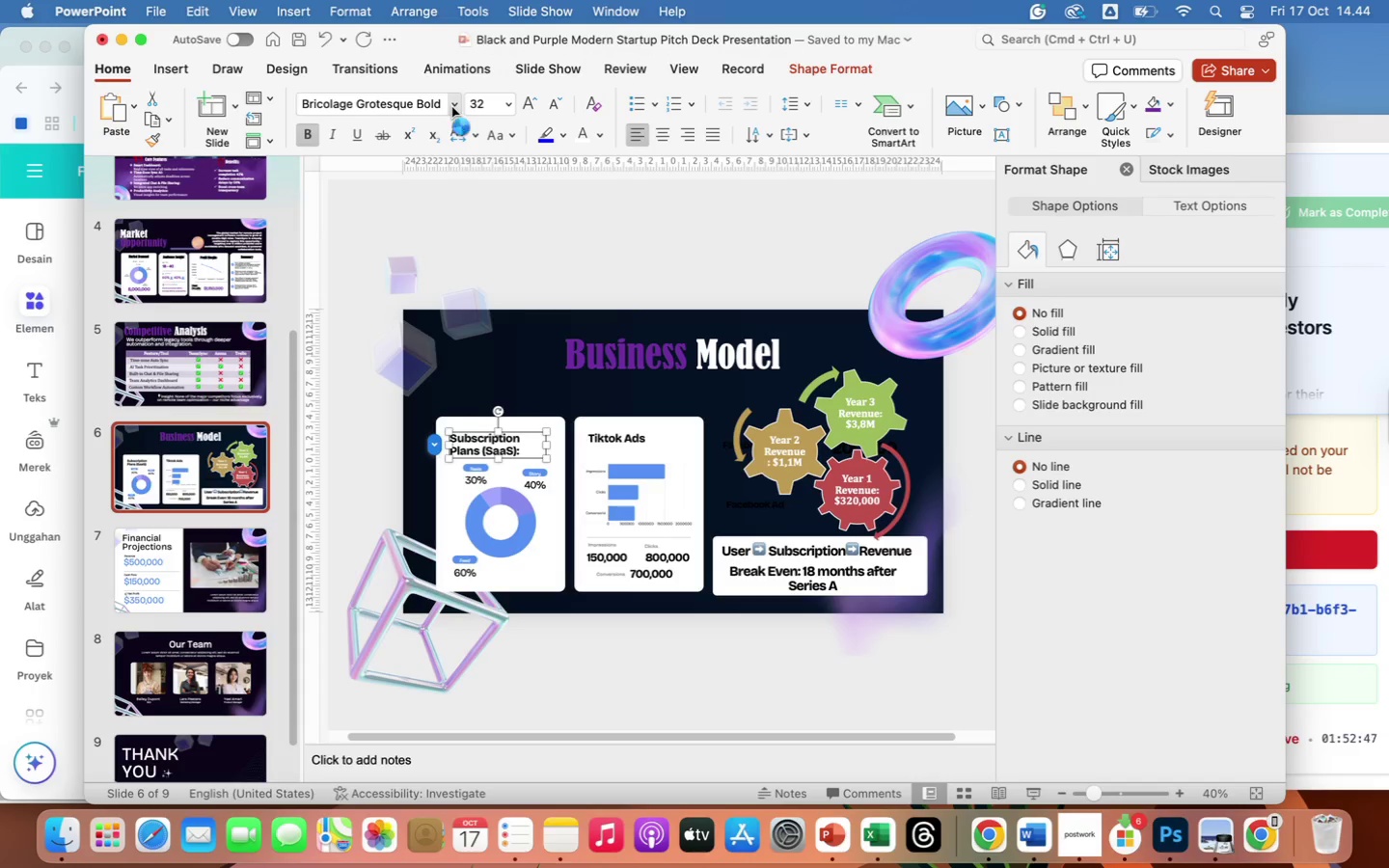 
left_click([358, 304])
 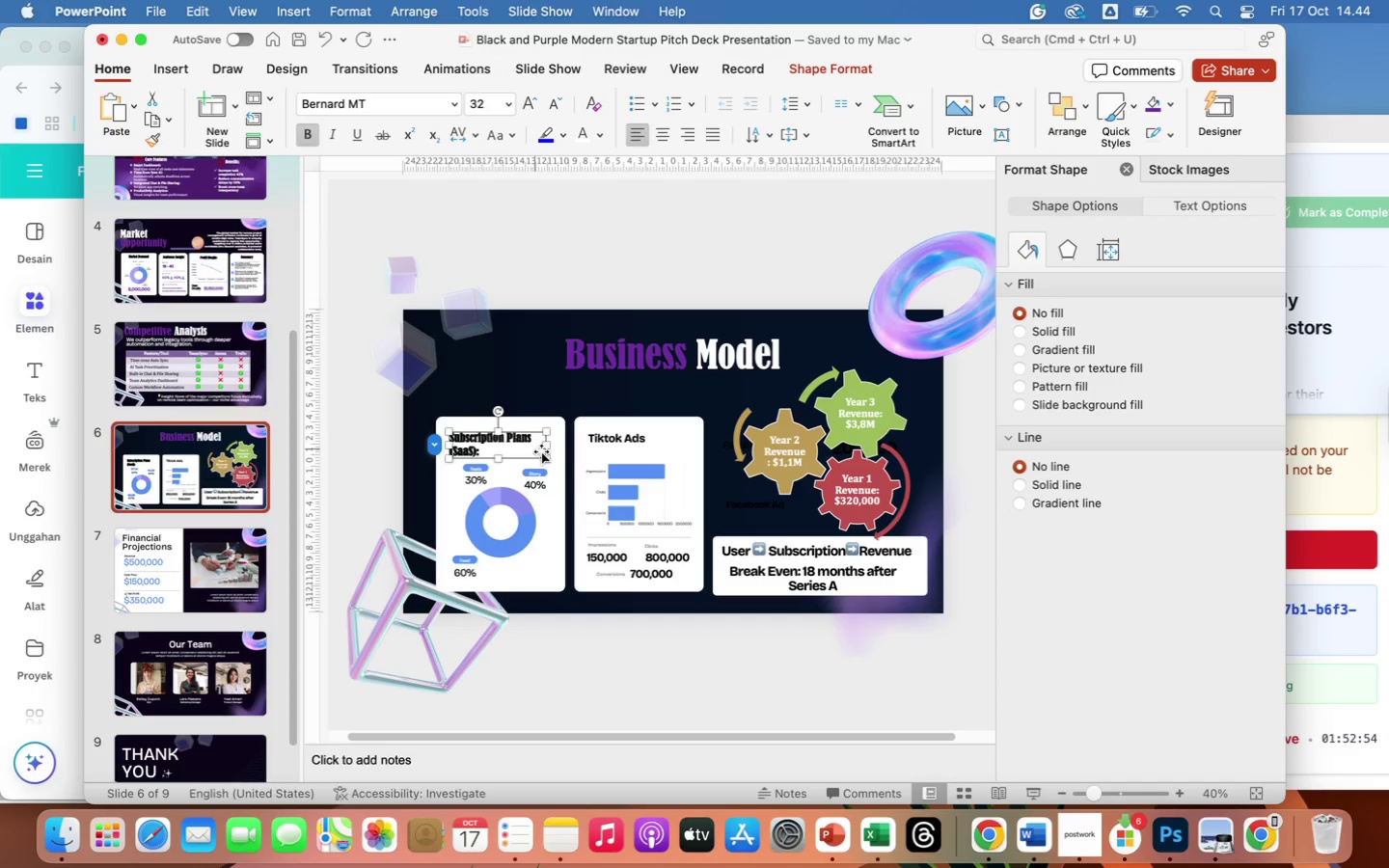 
left_click([511, 102])
 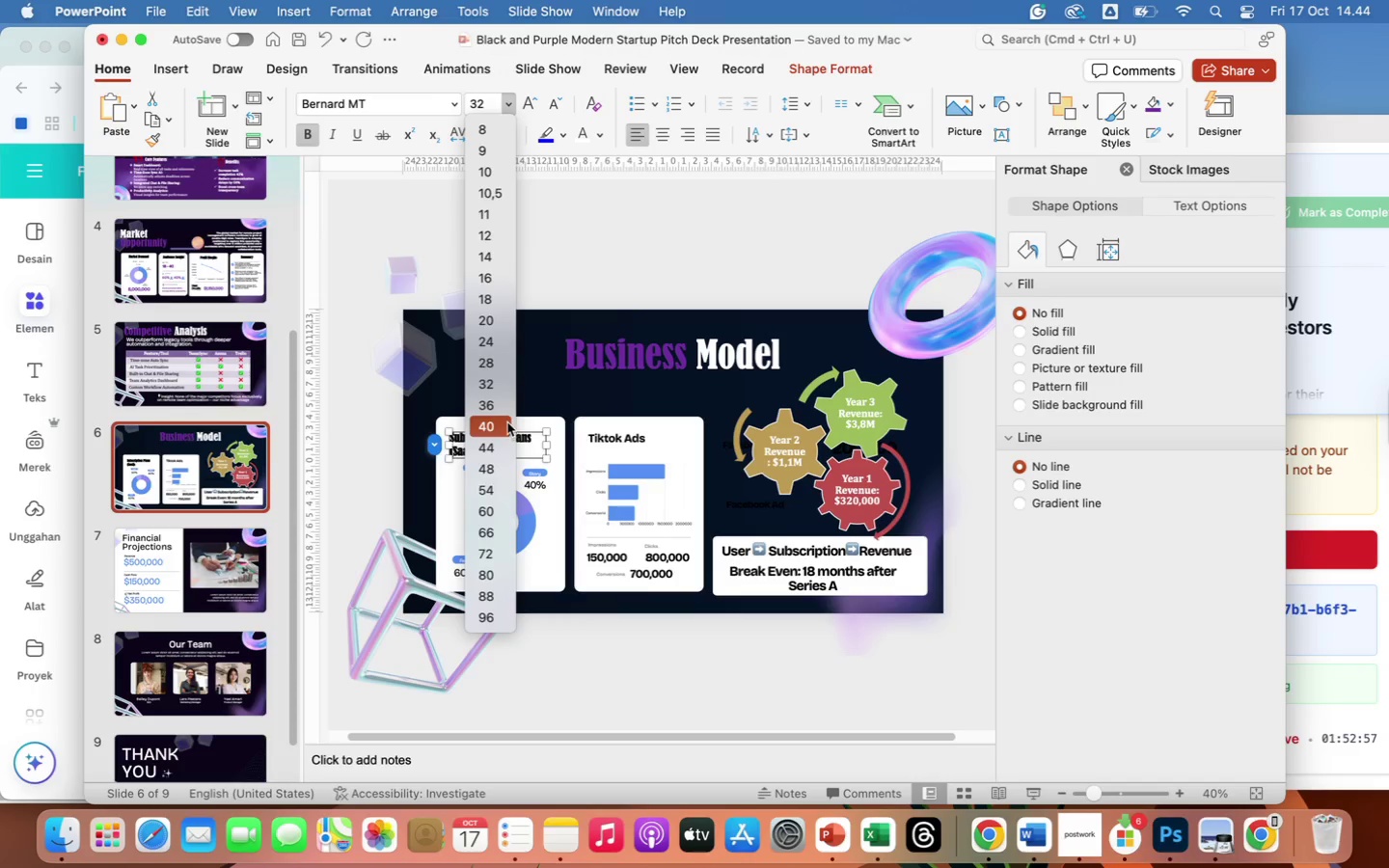 
left_click([496, 412])
 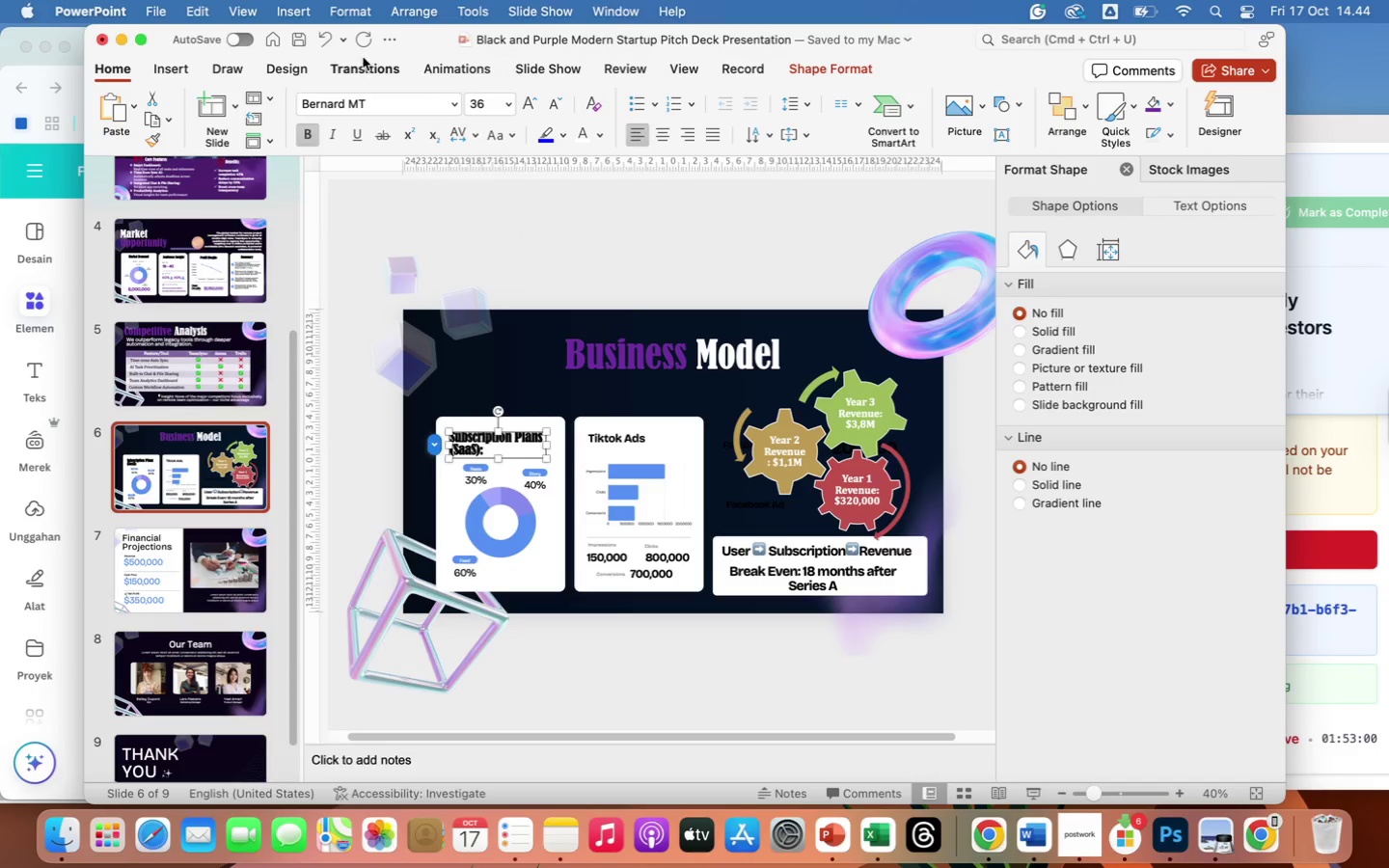 
left_click([312, 134])
 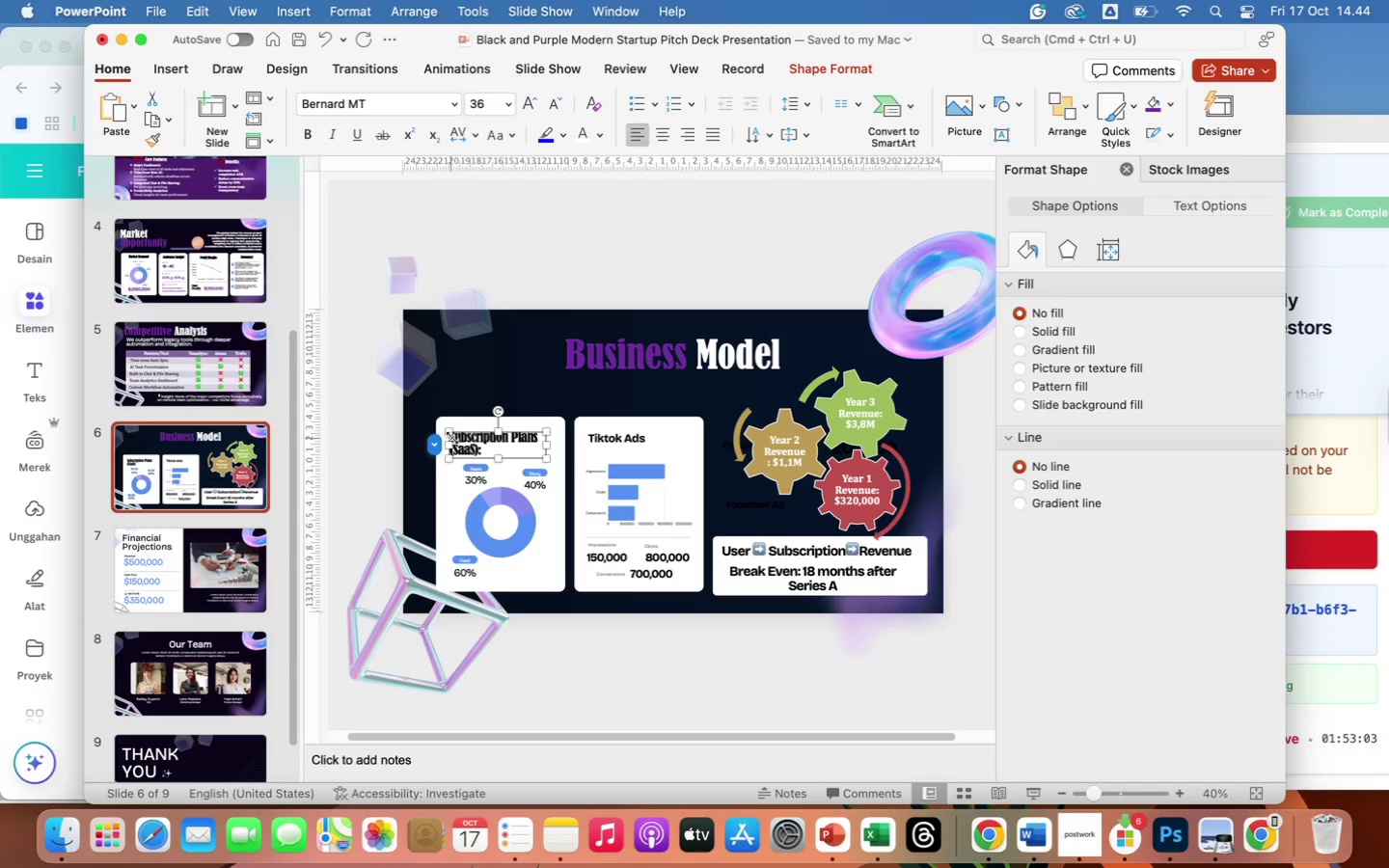 
left_click_drag(start_coordinate=[451, 432], to_coordinate=[445, 425])
 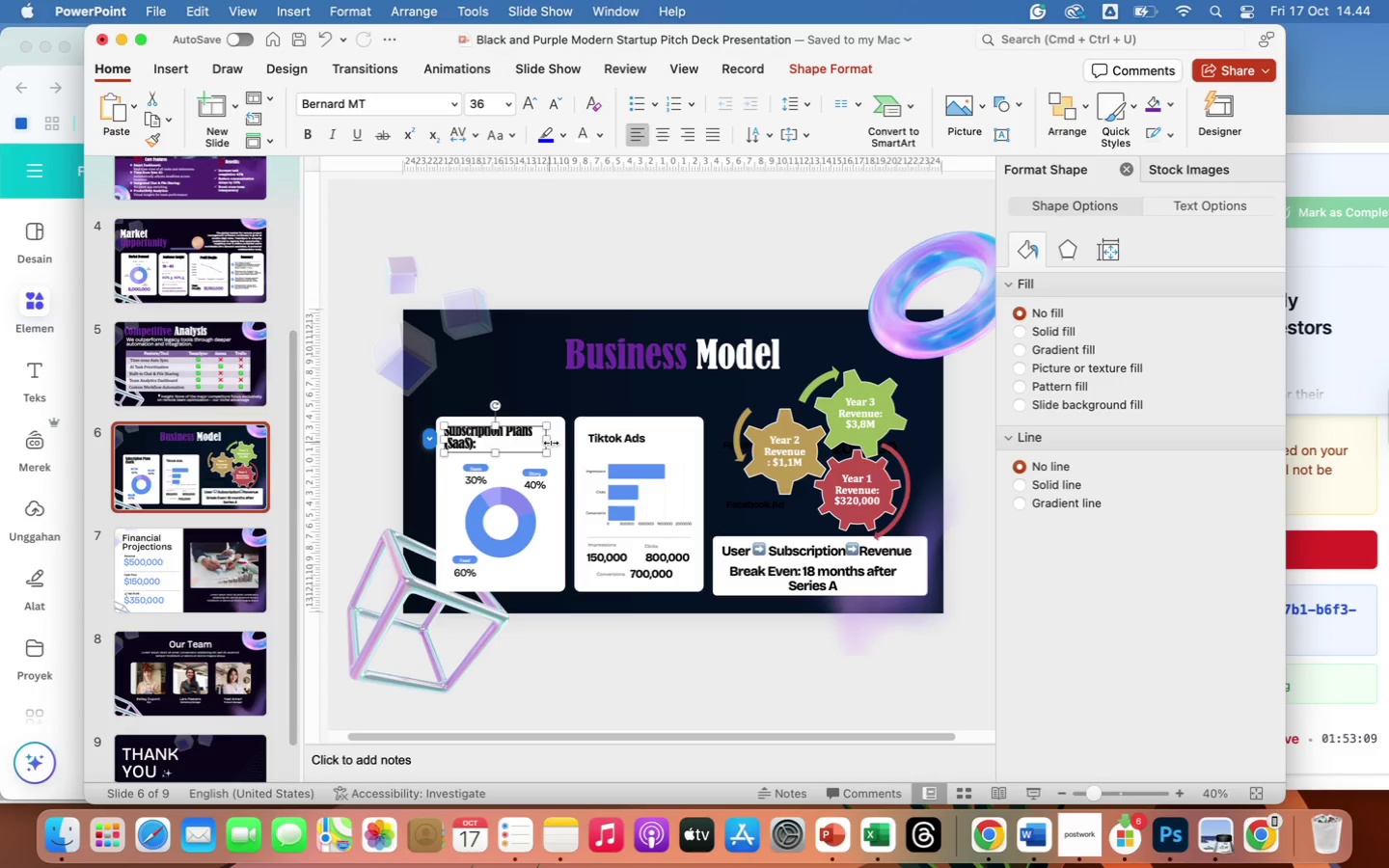 
left_click_drag(start_coordinate=[549, 442], to_coordinate=[561, 442])
 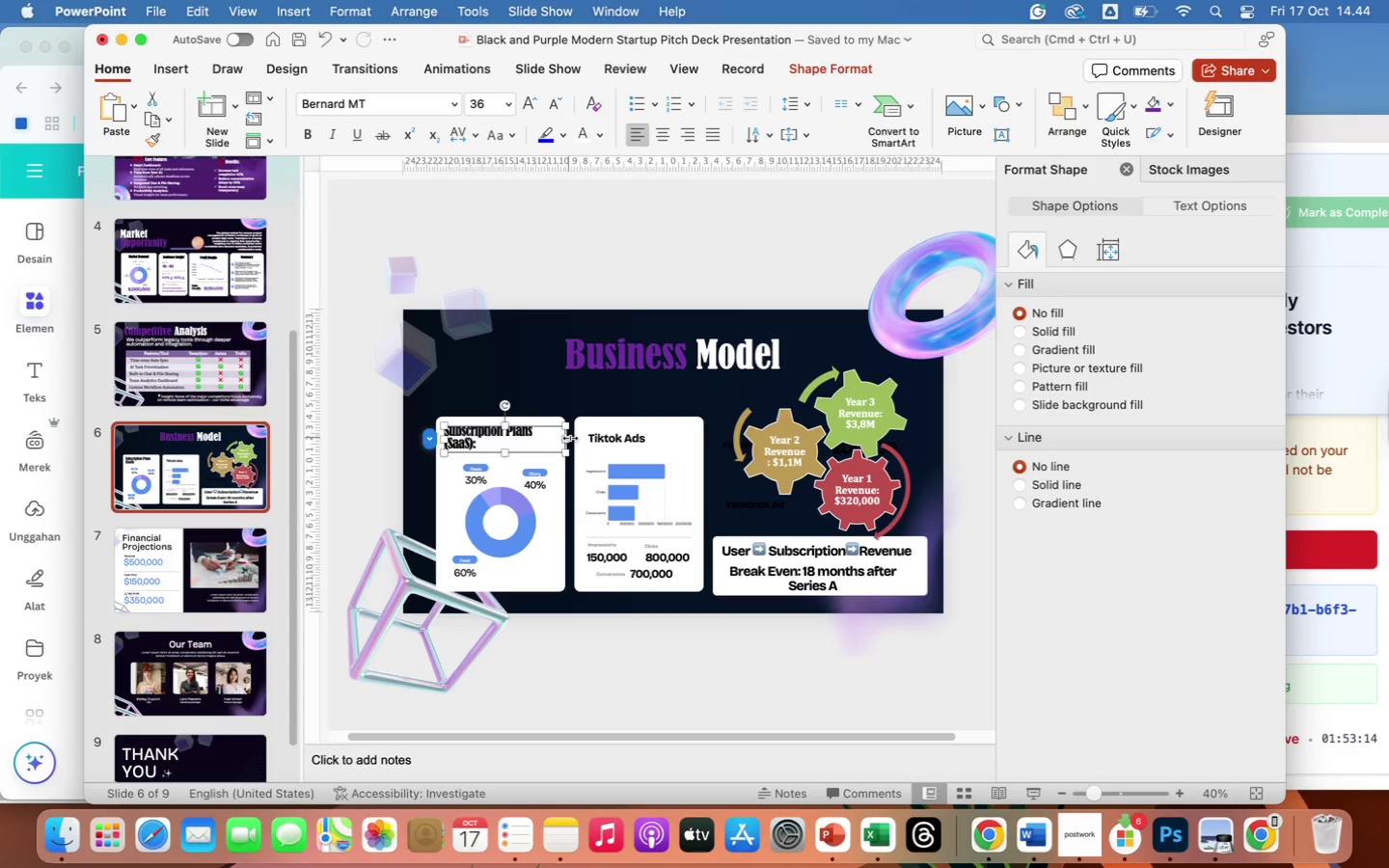 
left_click_drag(start_coordinate=[568, 438], to_coordinate=[556, 438])
 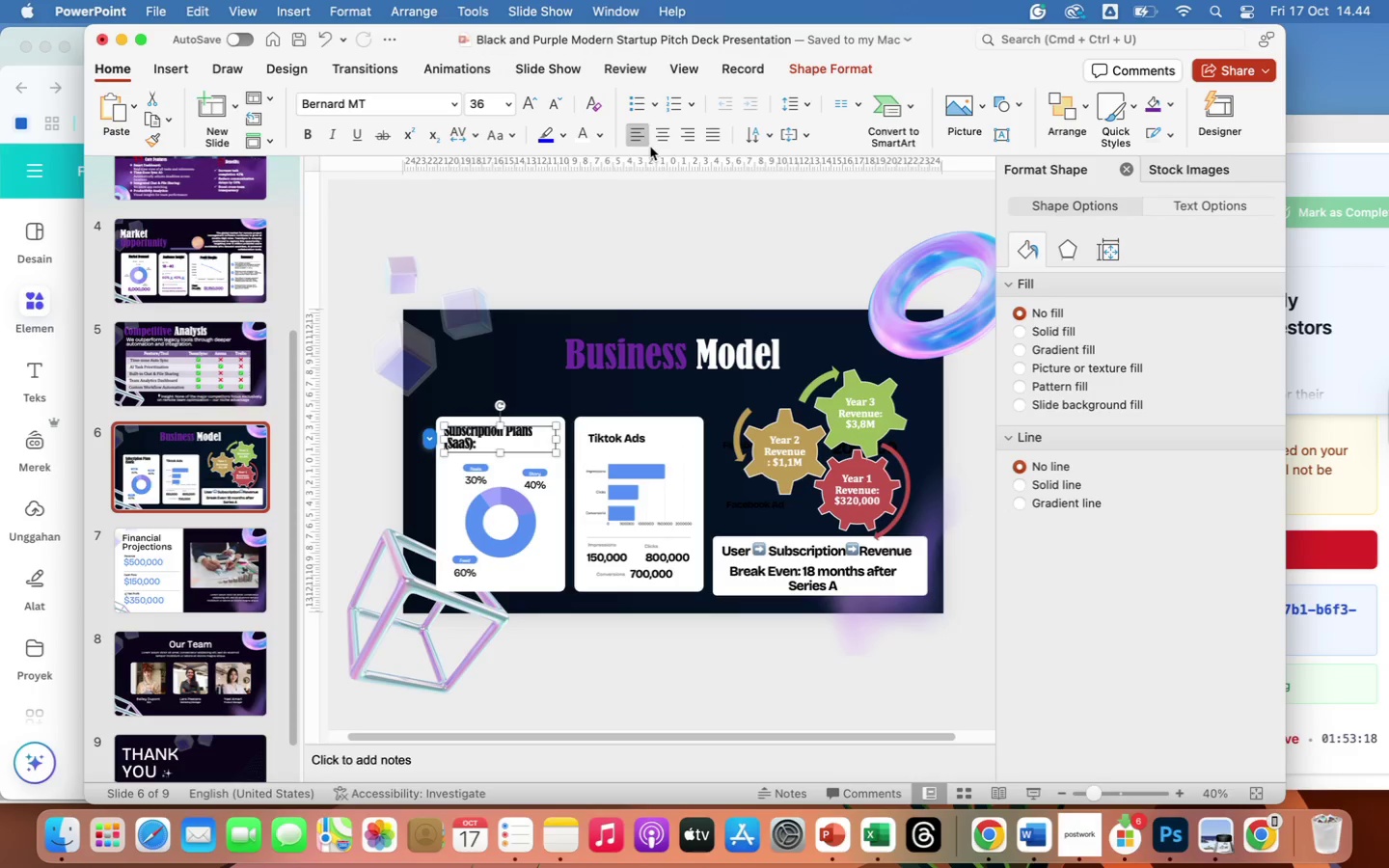 
left_click([663, 134])
 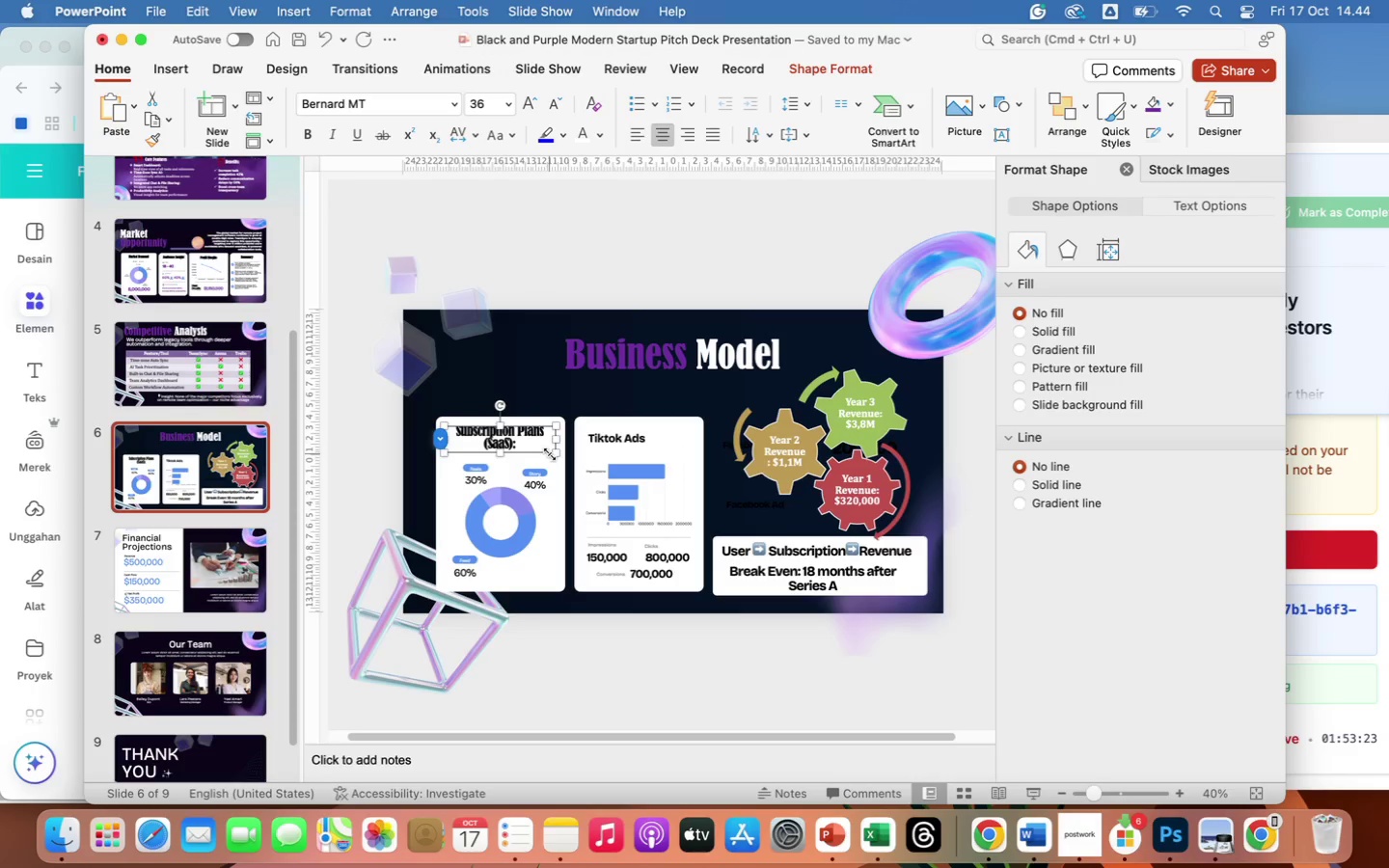 
wait(6.75)
 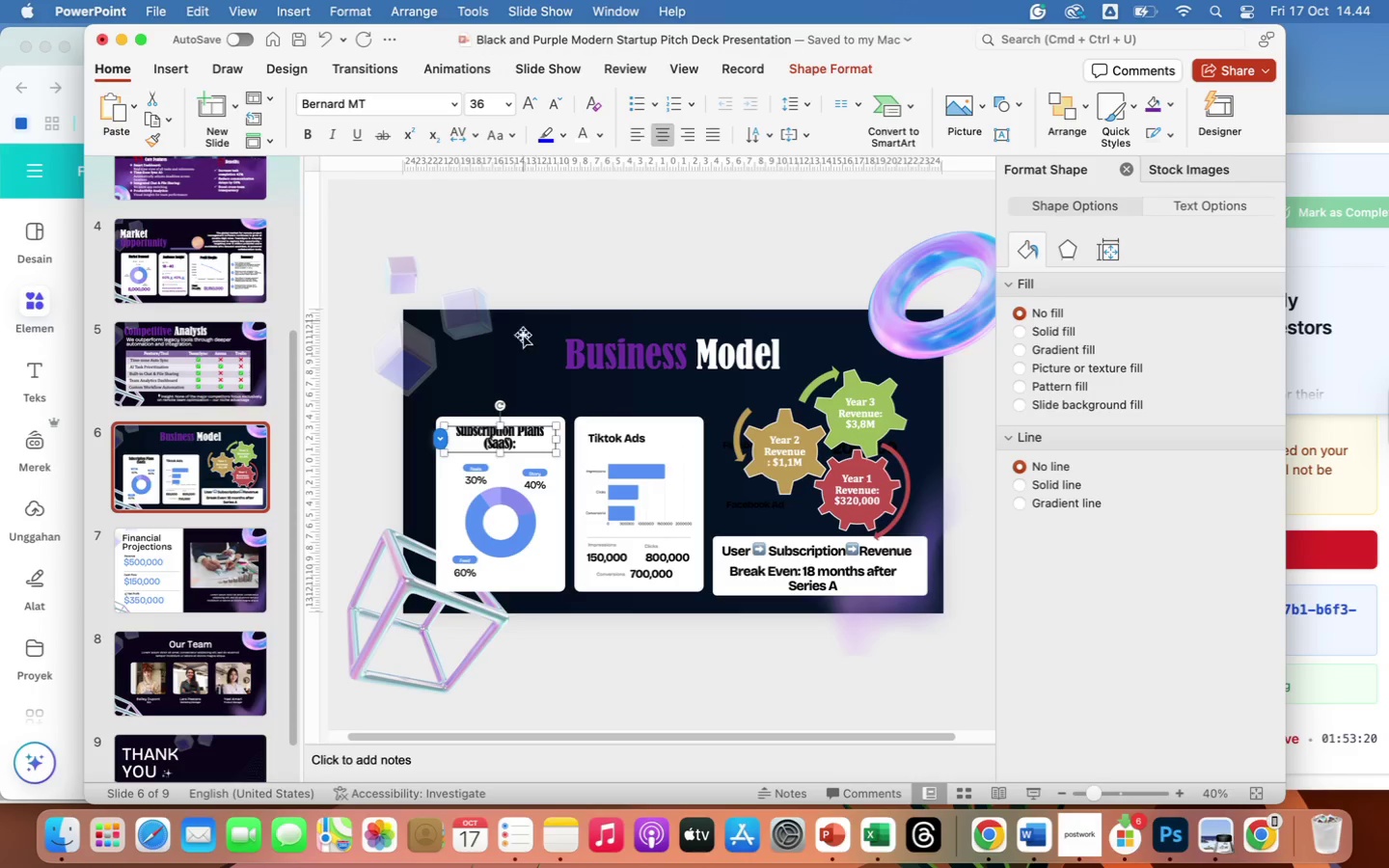 
left_click([611, 675])
 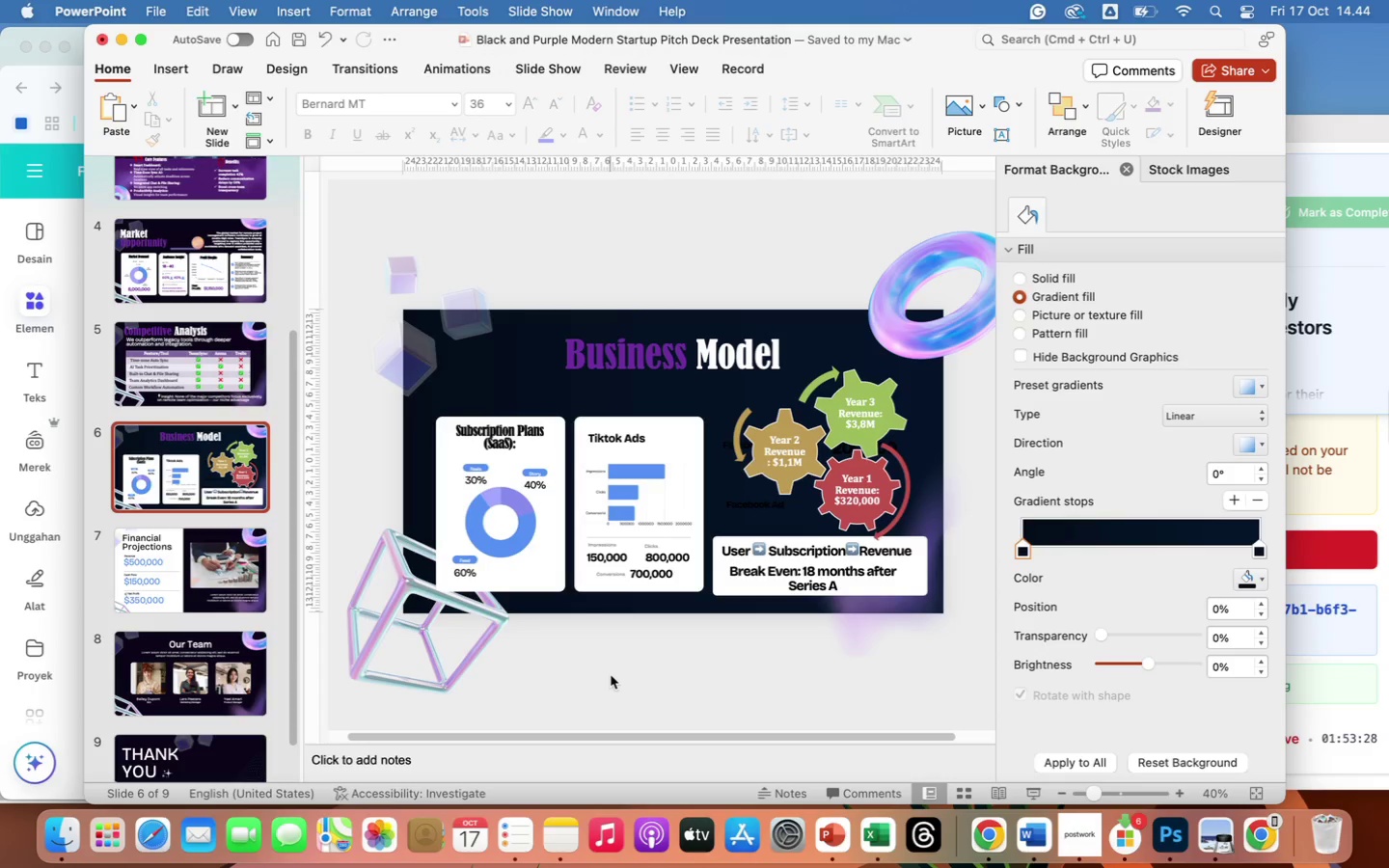 
left_click([524, 545])
 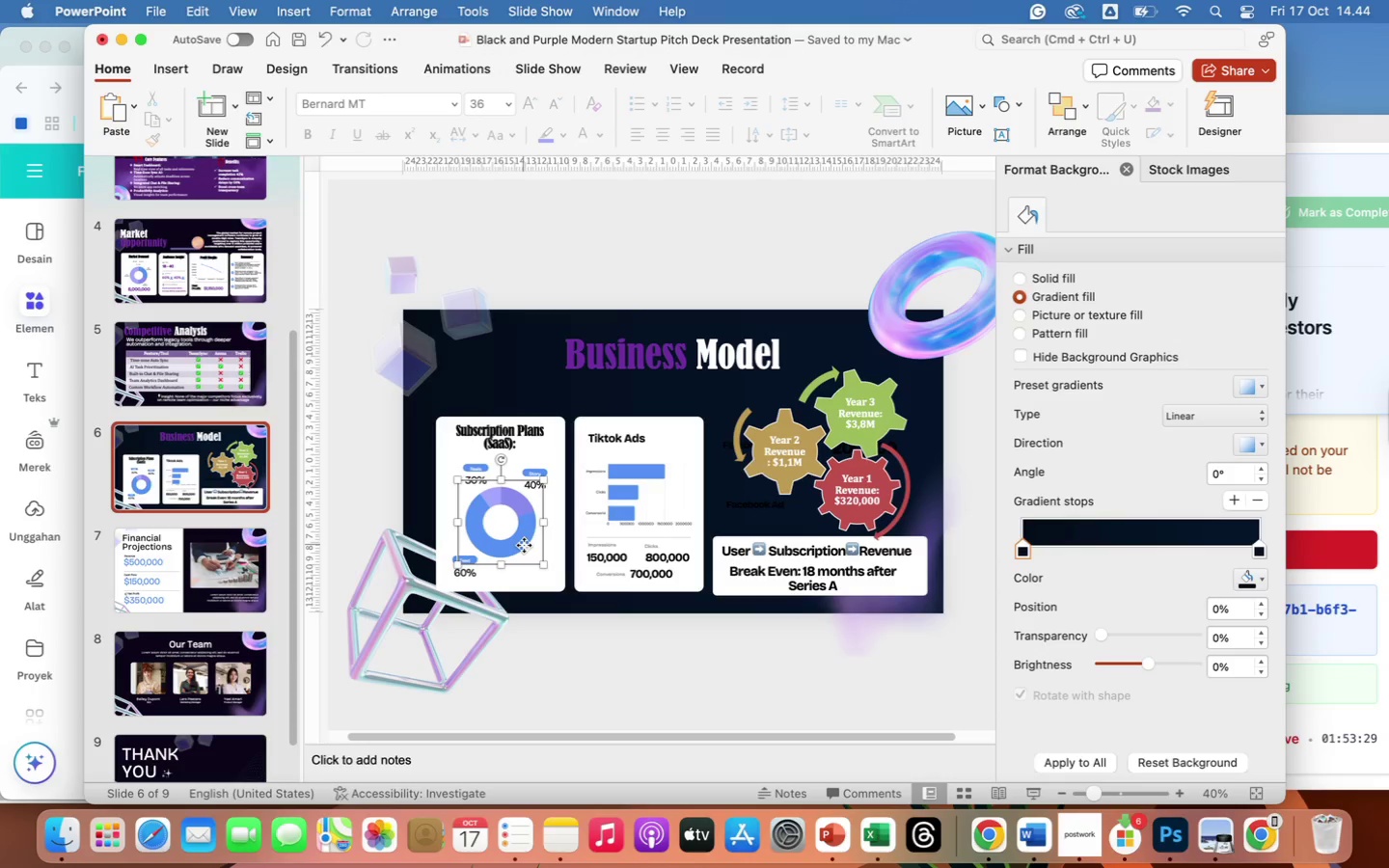 
key(Backspace)
 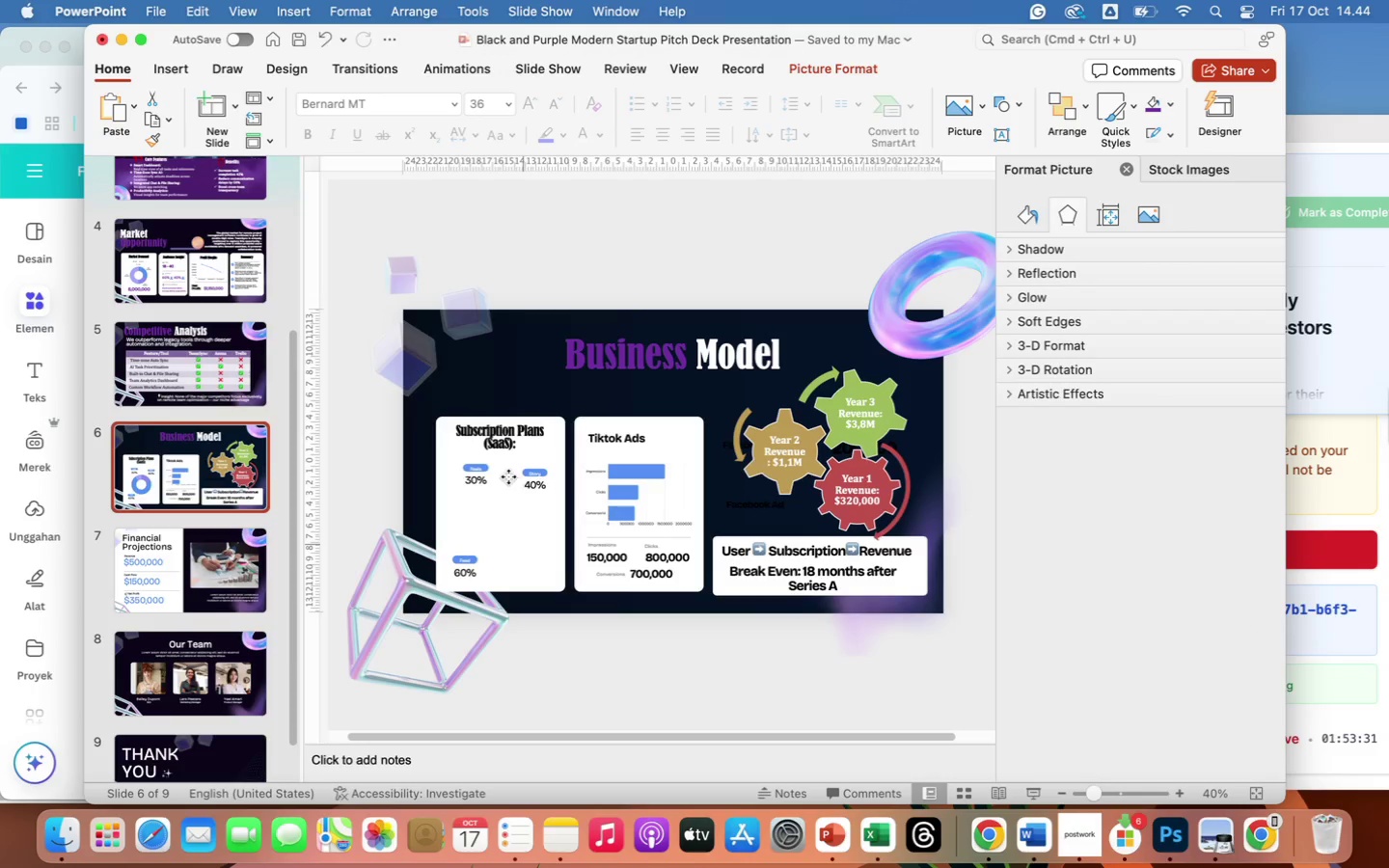 
left_click([477, 475])
 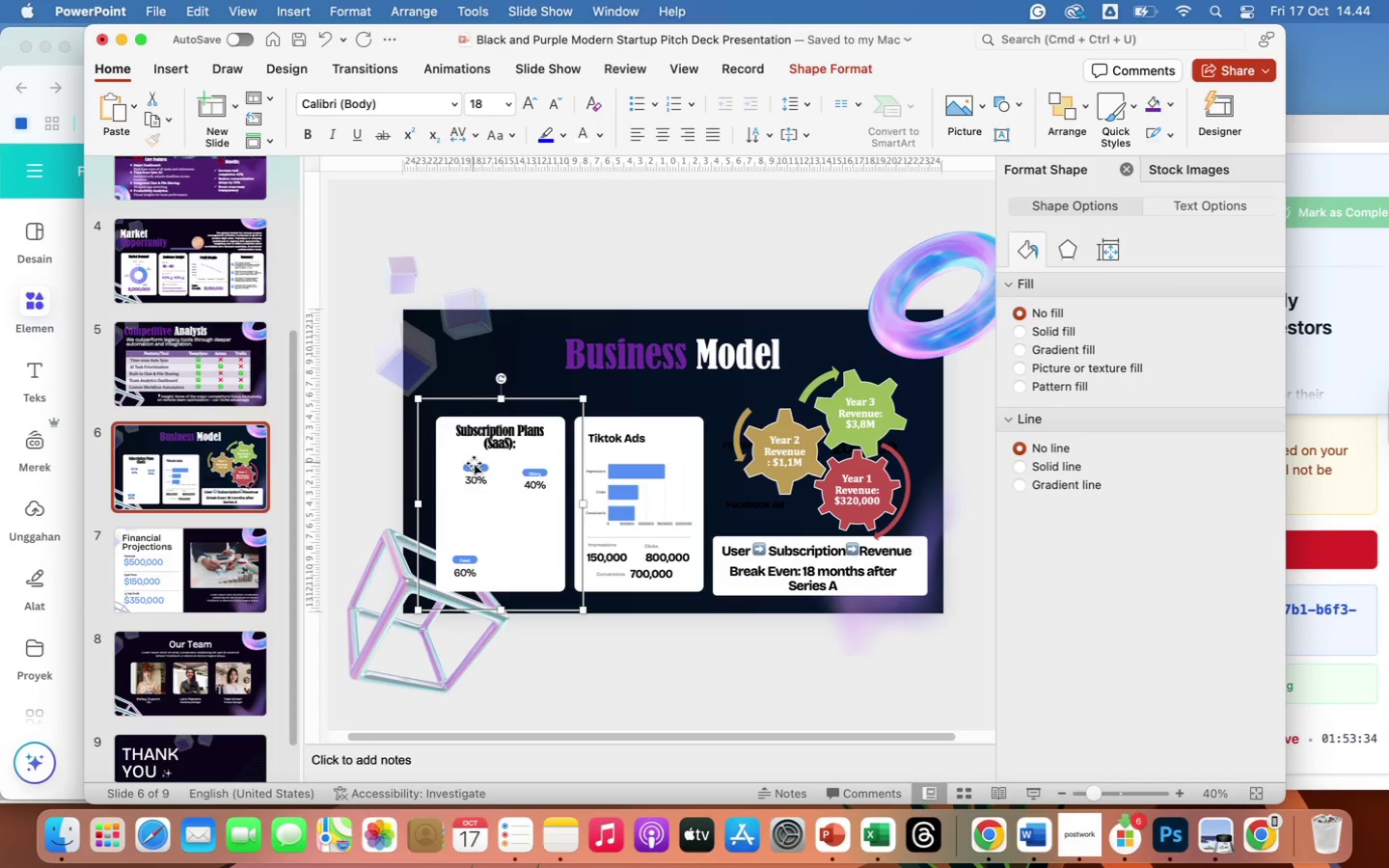 
left_click([474, 476])
 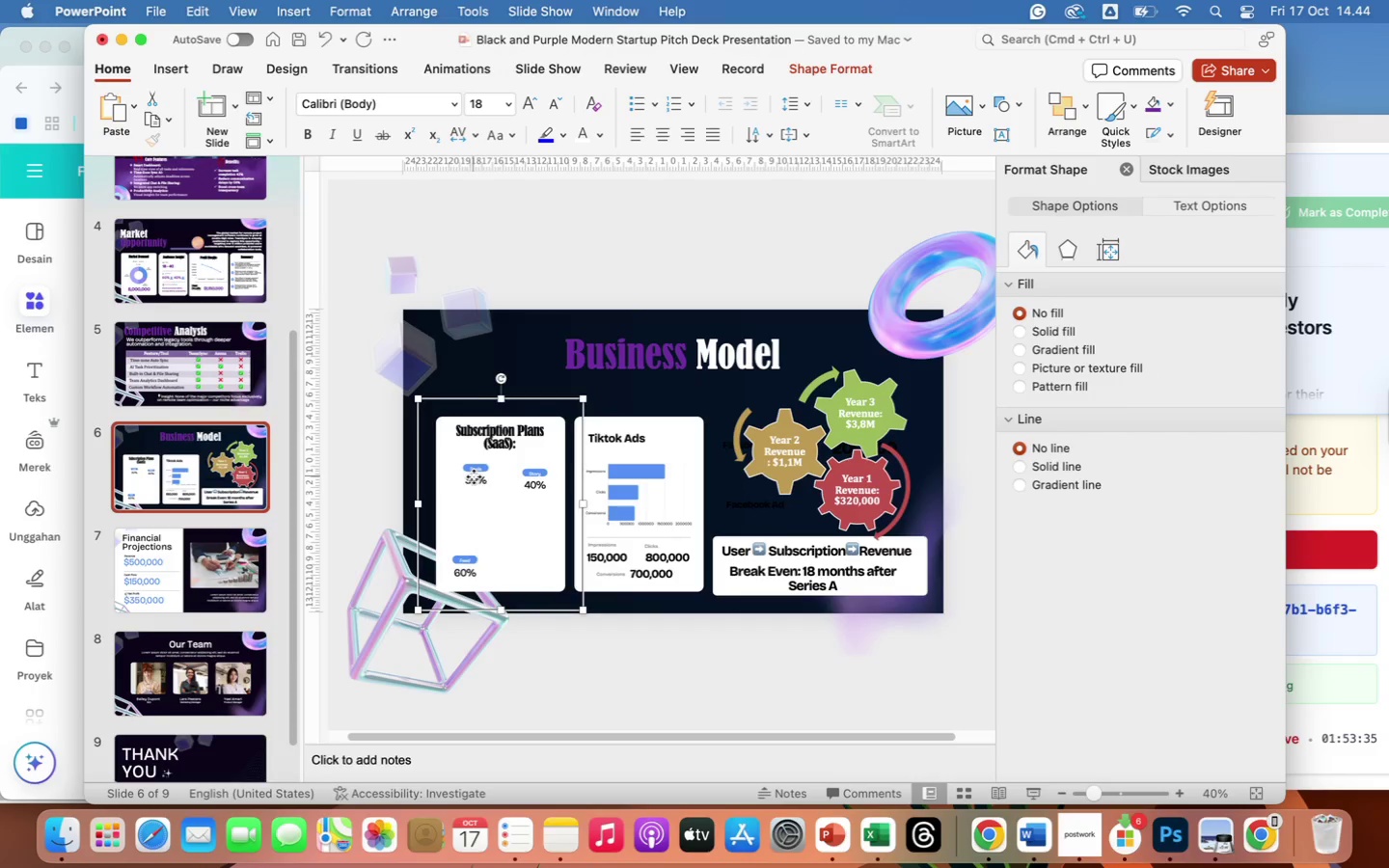 
key(Shift+ShiftLeft)
 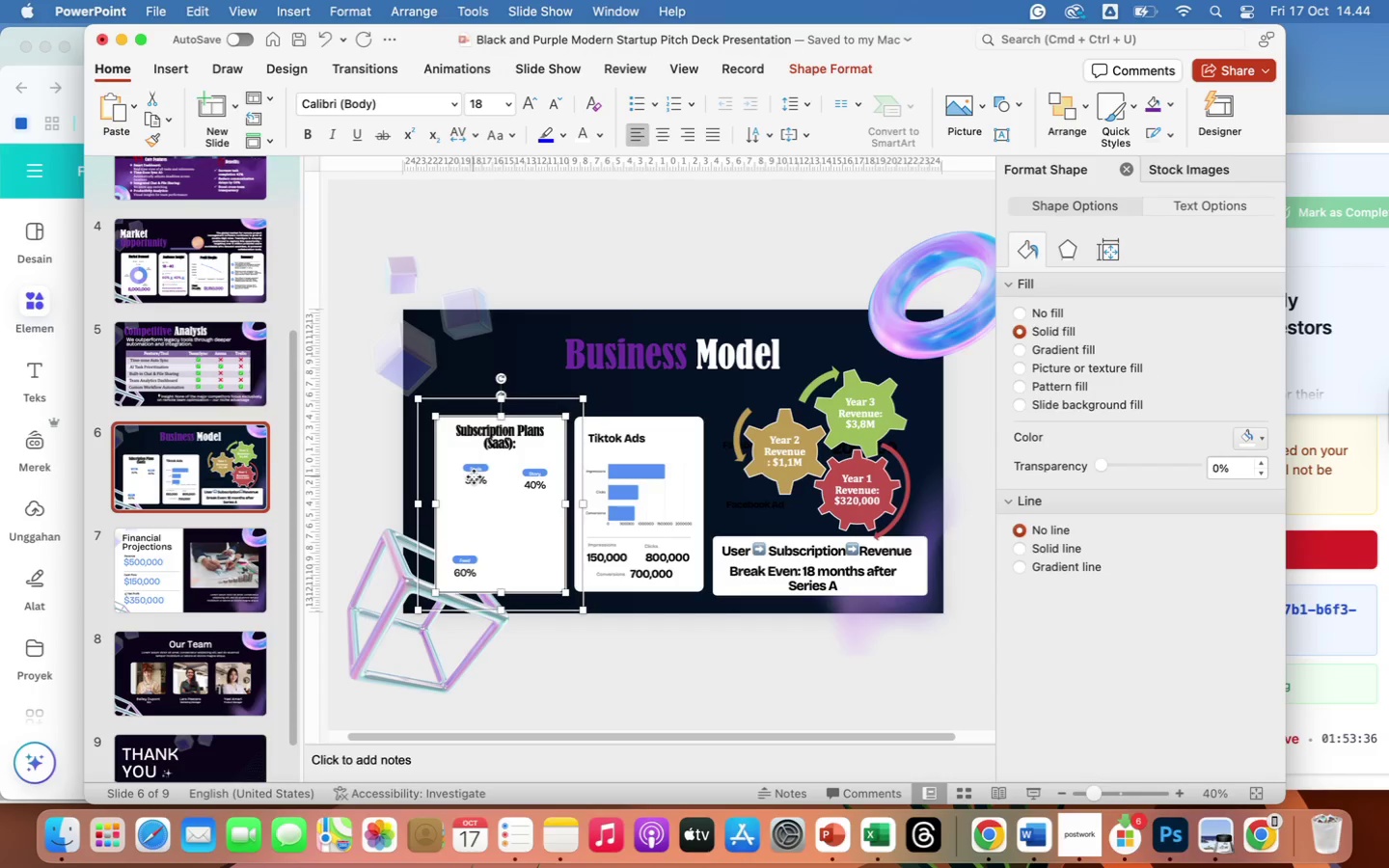 
left_click([474, 479])